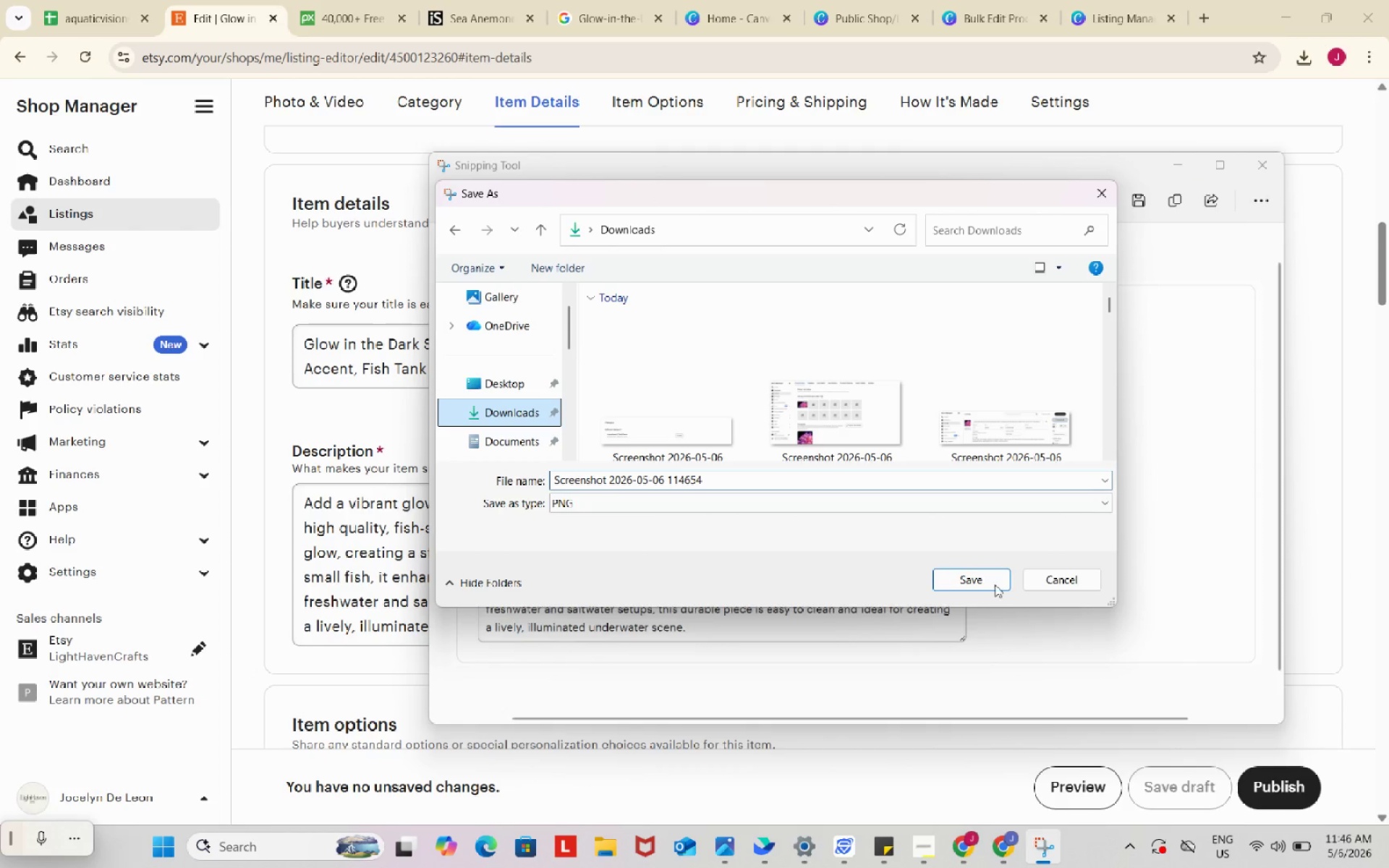 
left_click([977, 578])
 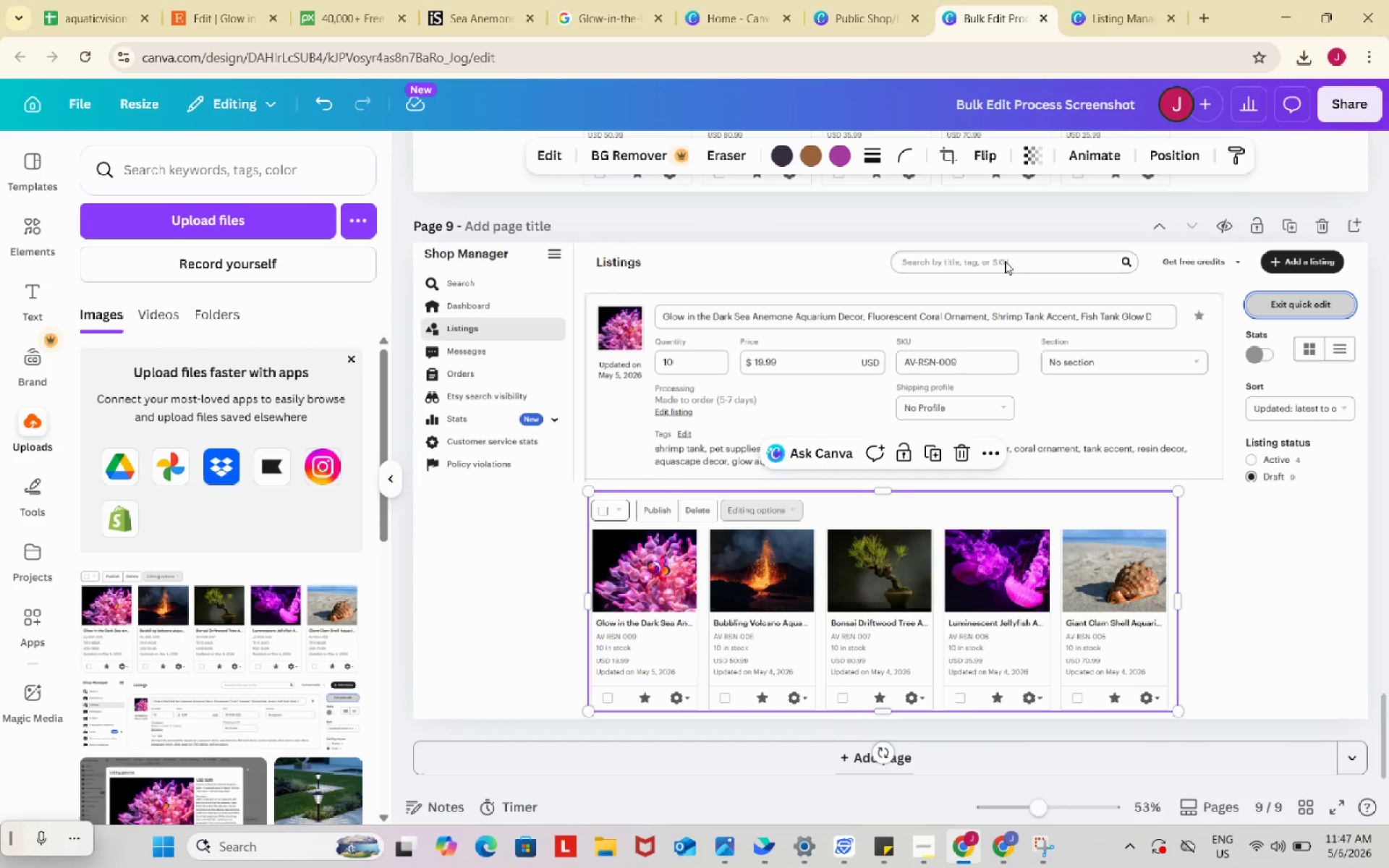 
left_click([876, 0])
 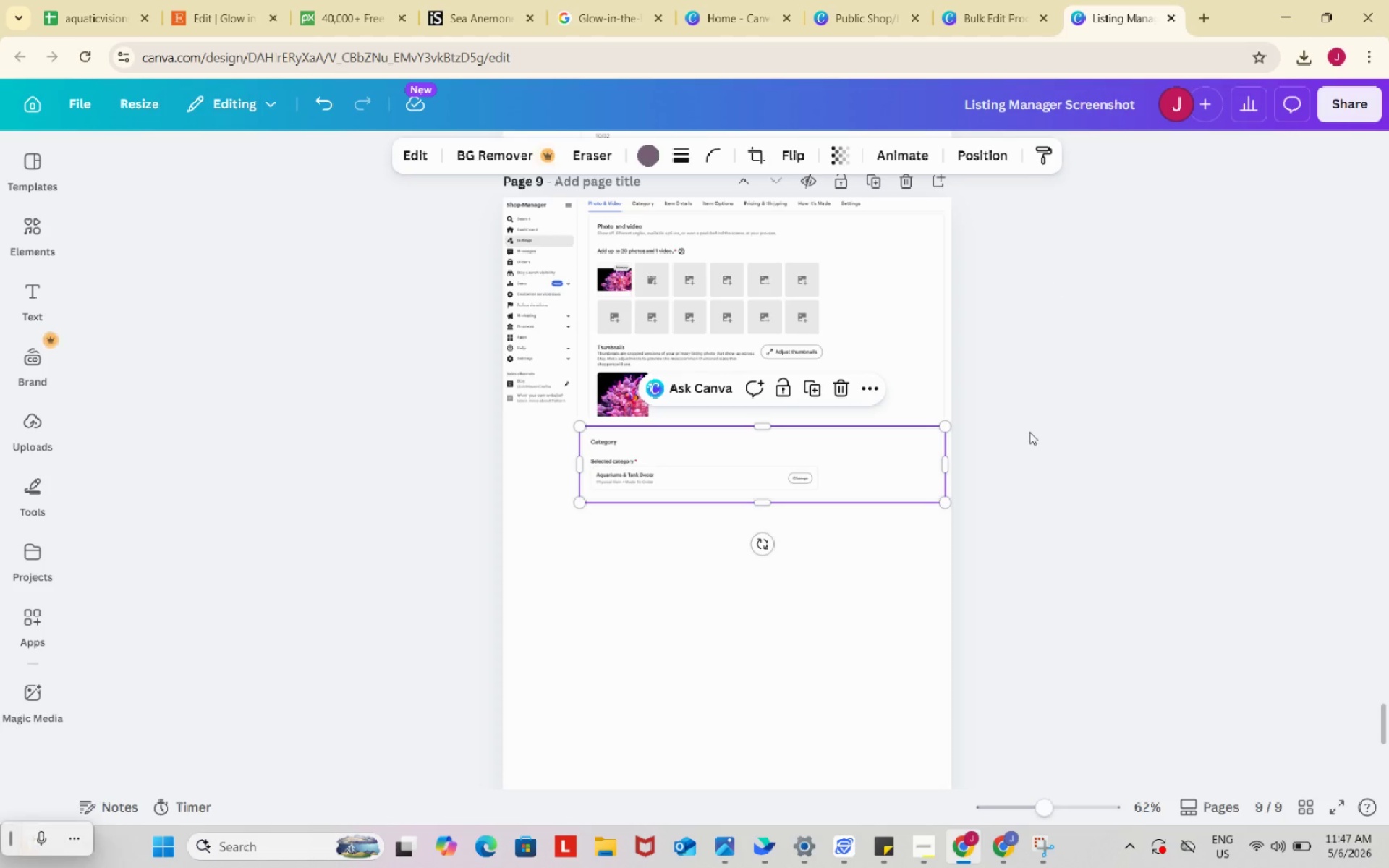 
left_click_drag(start_coordinate=[862, 556], to_coordinate=[870, 548])
 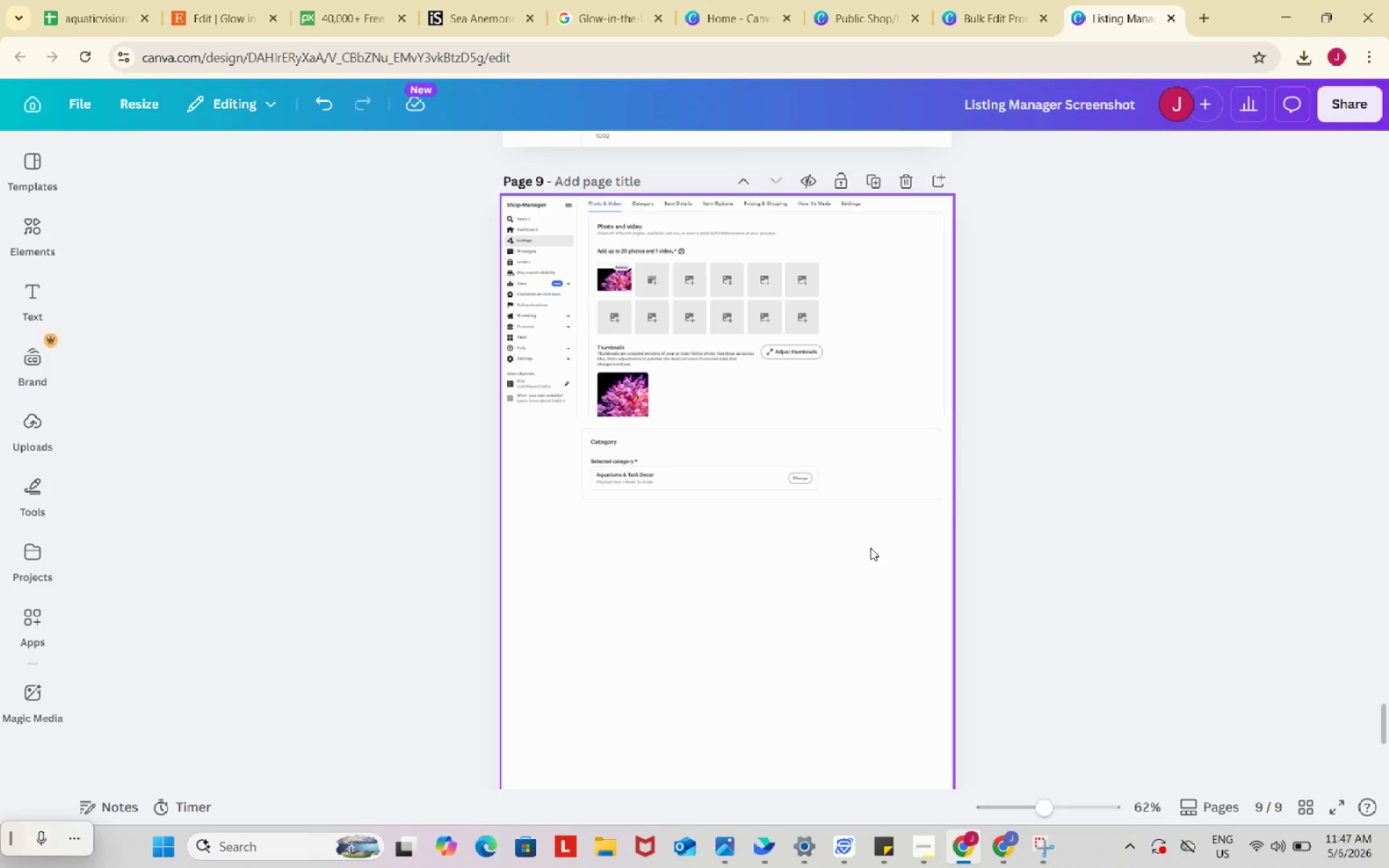 
key(Control+ControlLeft)
 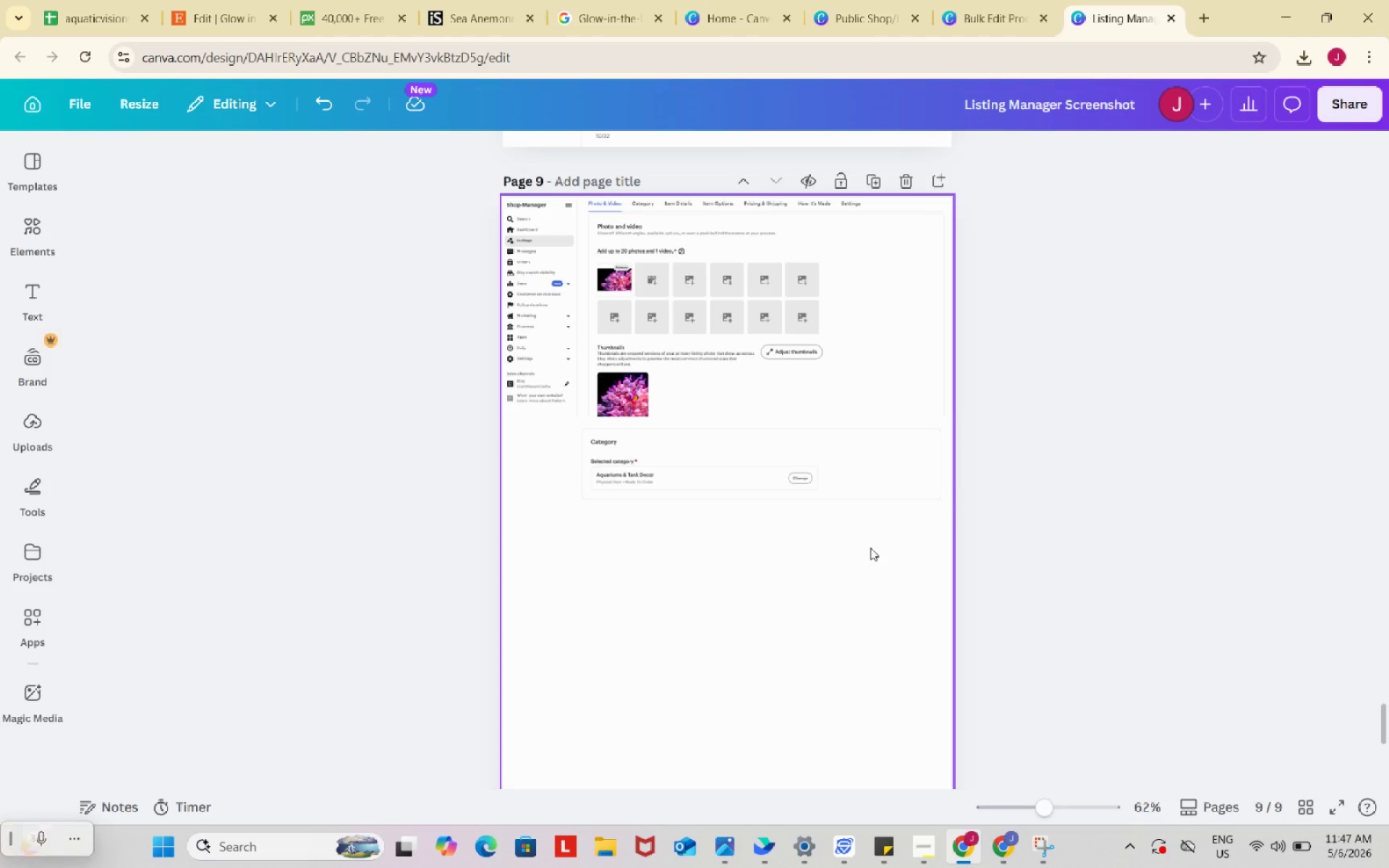 
key(Control+V)
 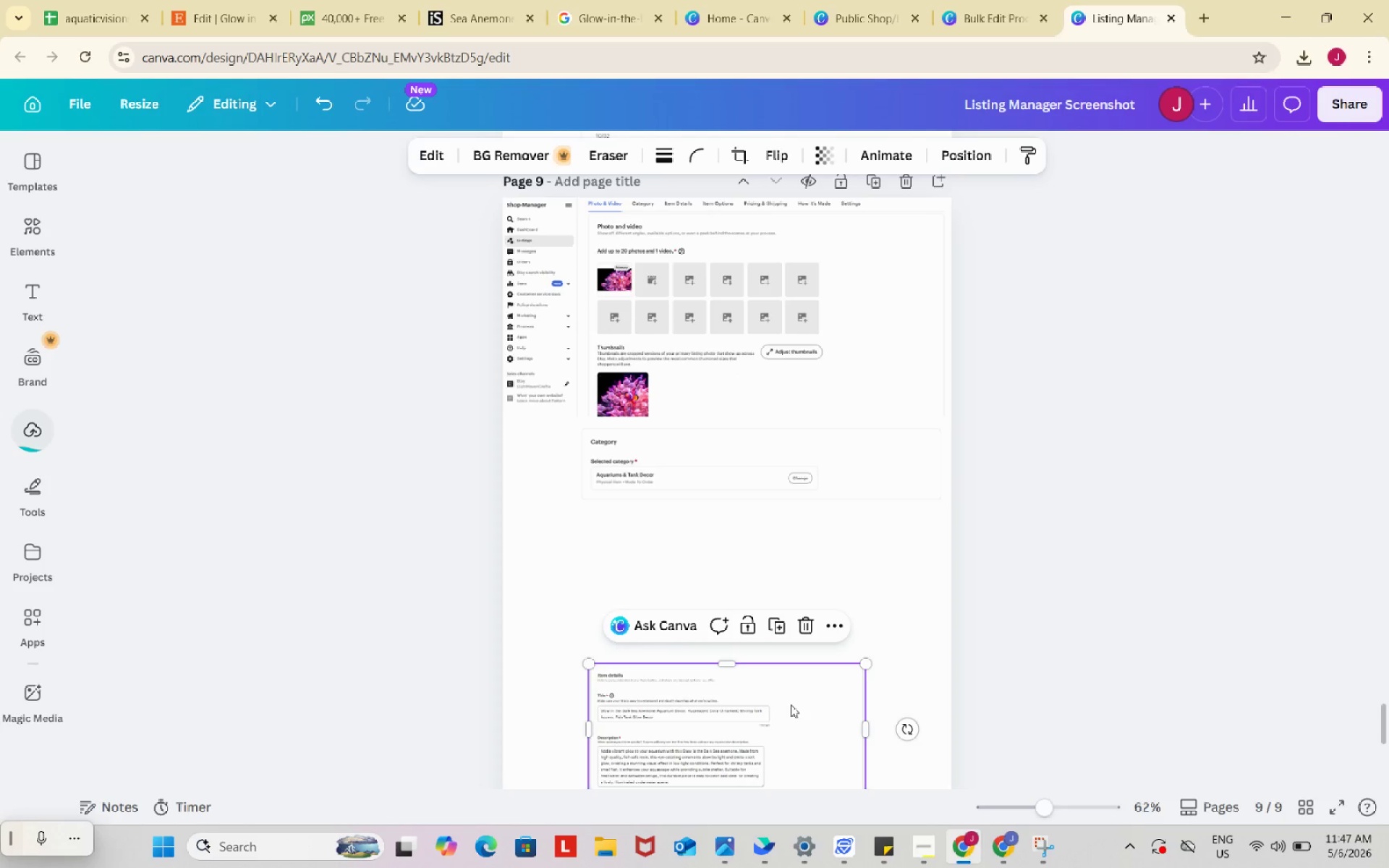 
left_click_drag(start_coordinate=[808, 735], to_coordinate=[803, 574])
 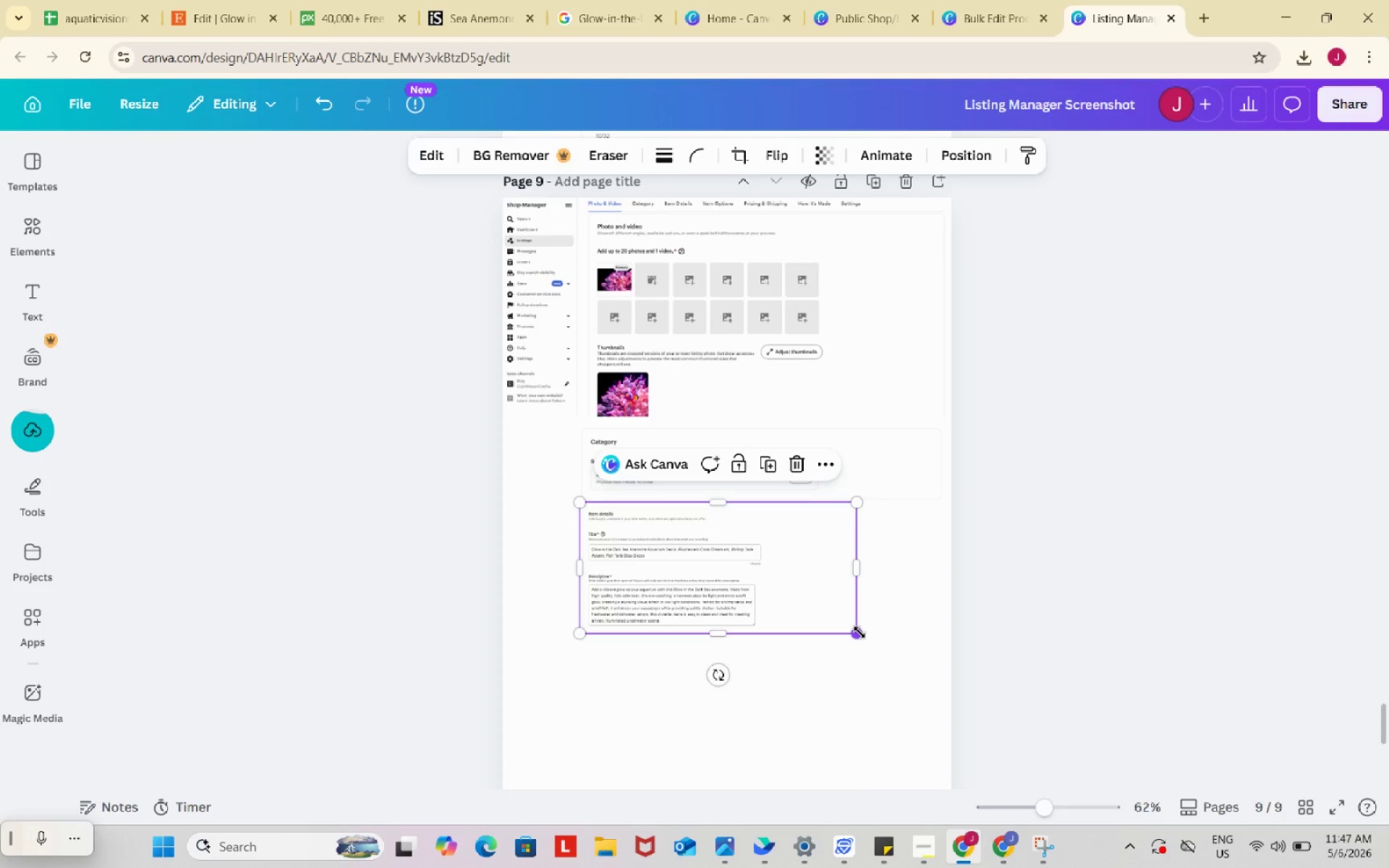 
left_click_drag(start_coordinate=[859, 631], to_coordinate=[946, 672])
 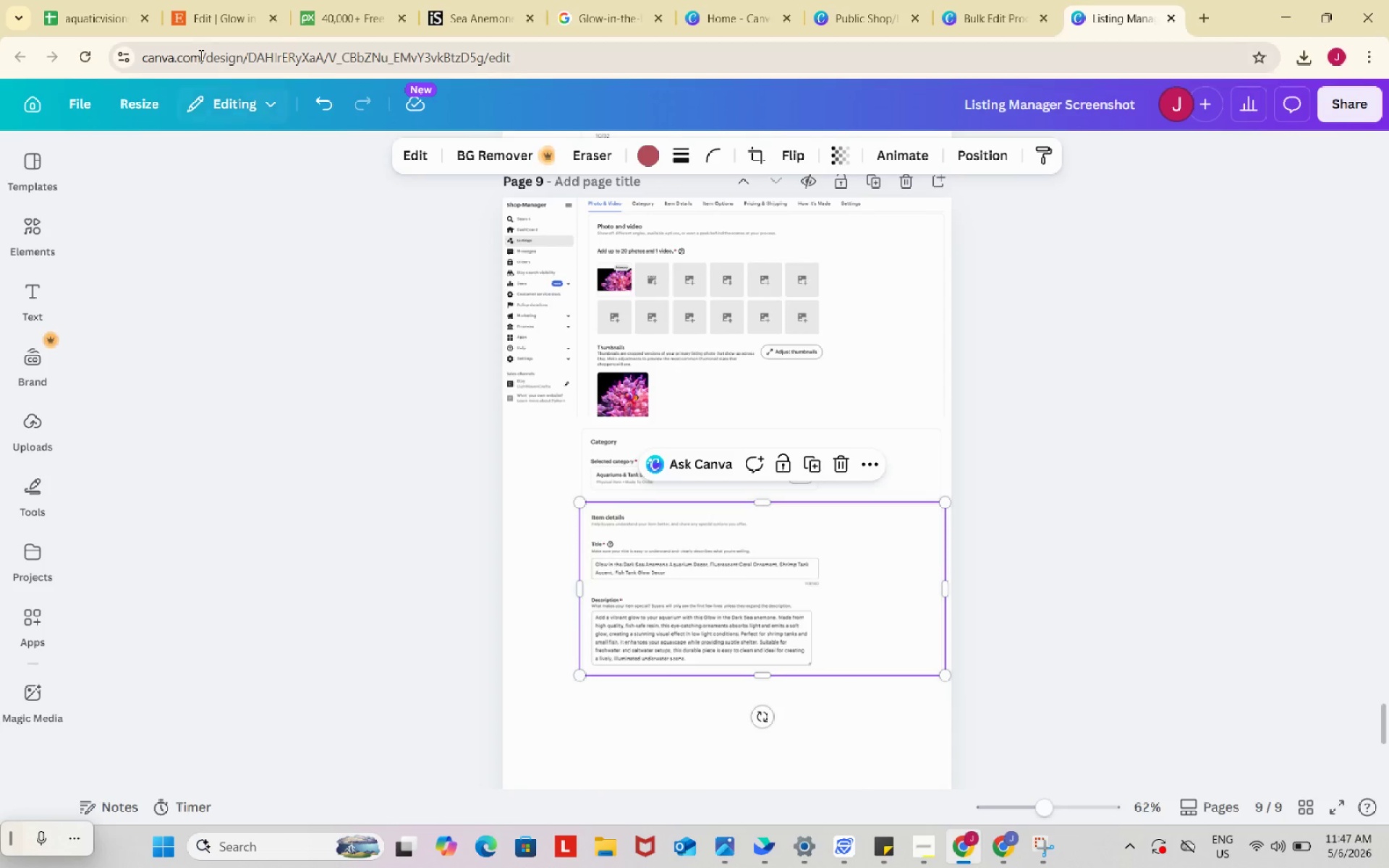 
left_click([208, 0])
 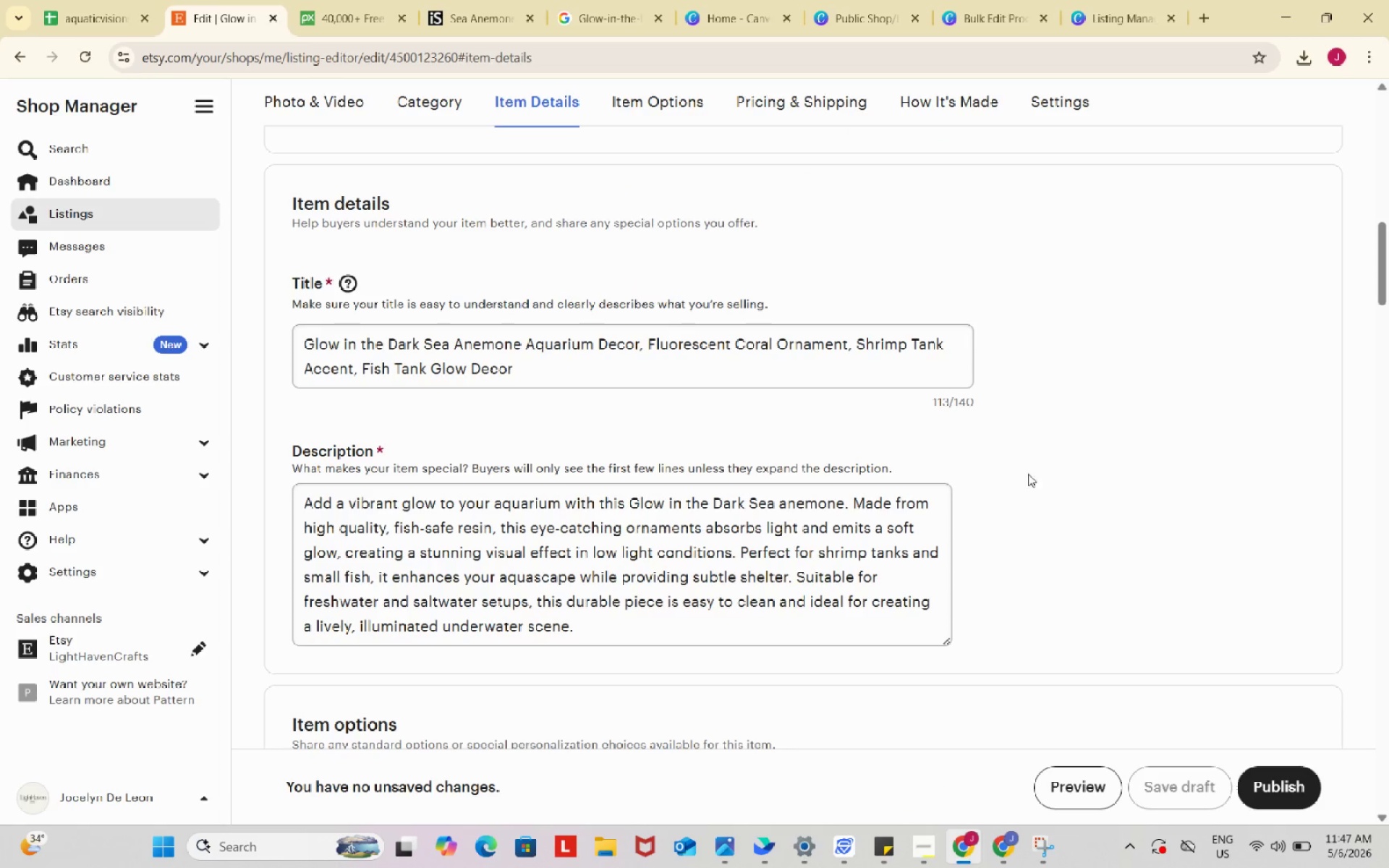 
scroll: coordinate [1087, 510], scroll_direction: down, amount: 8.0
 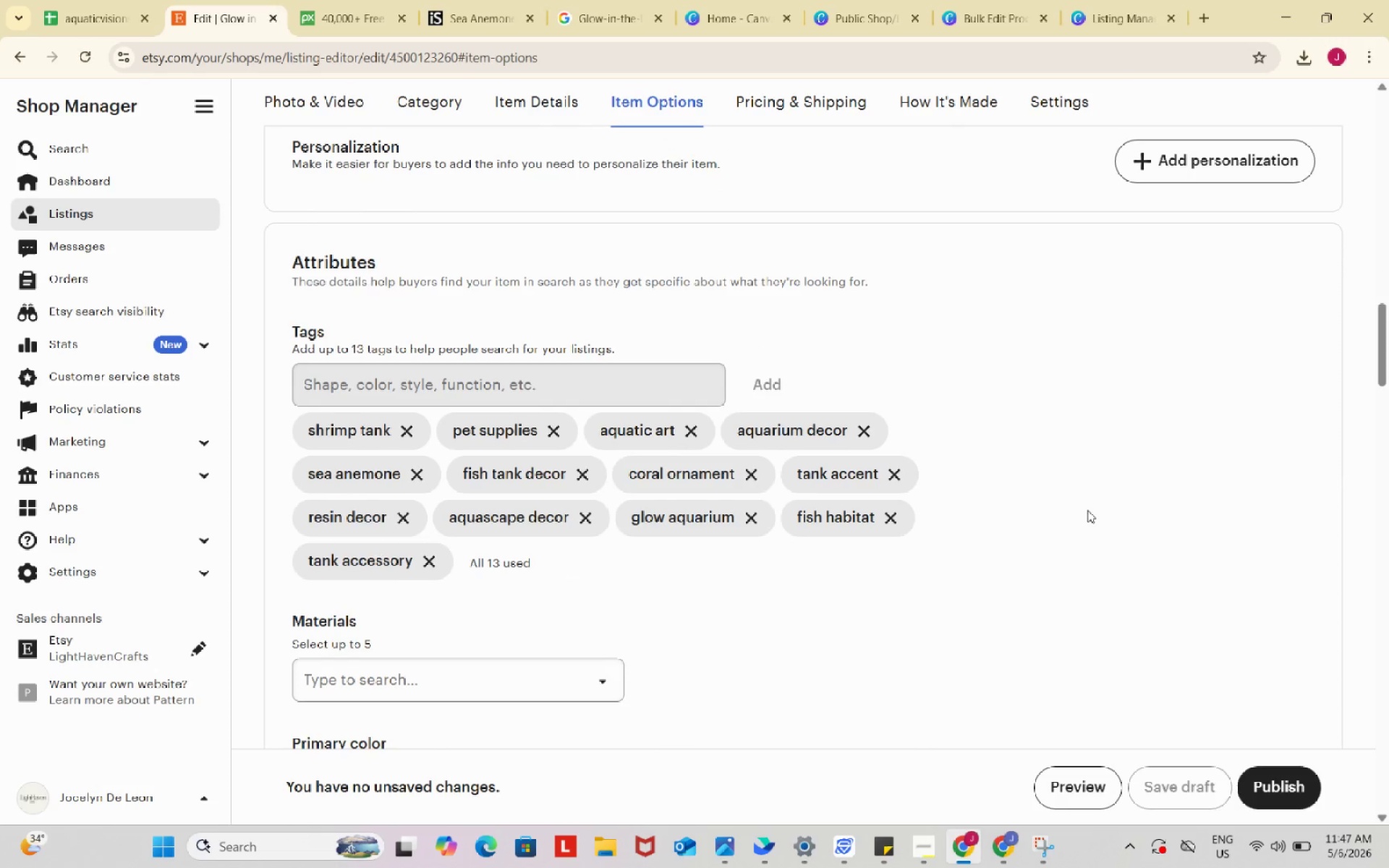 
key(Meta+Shift+S)
 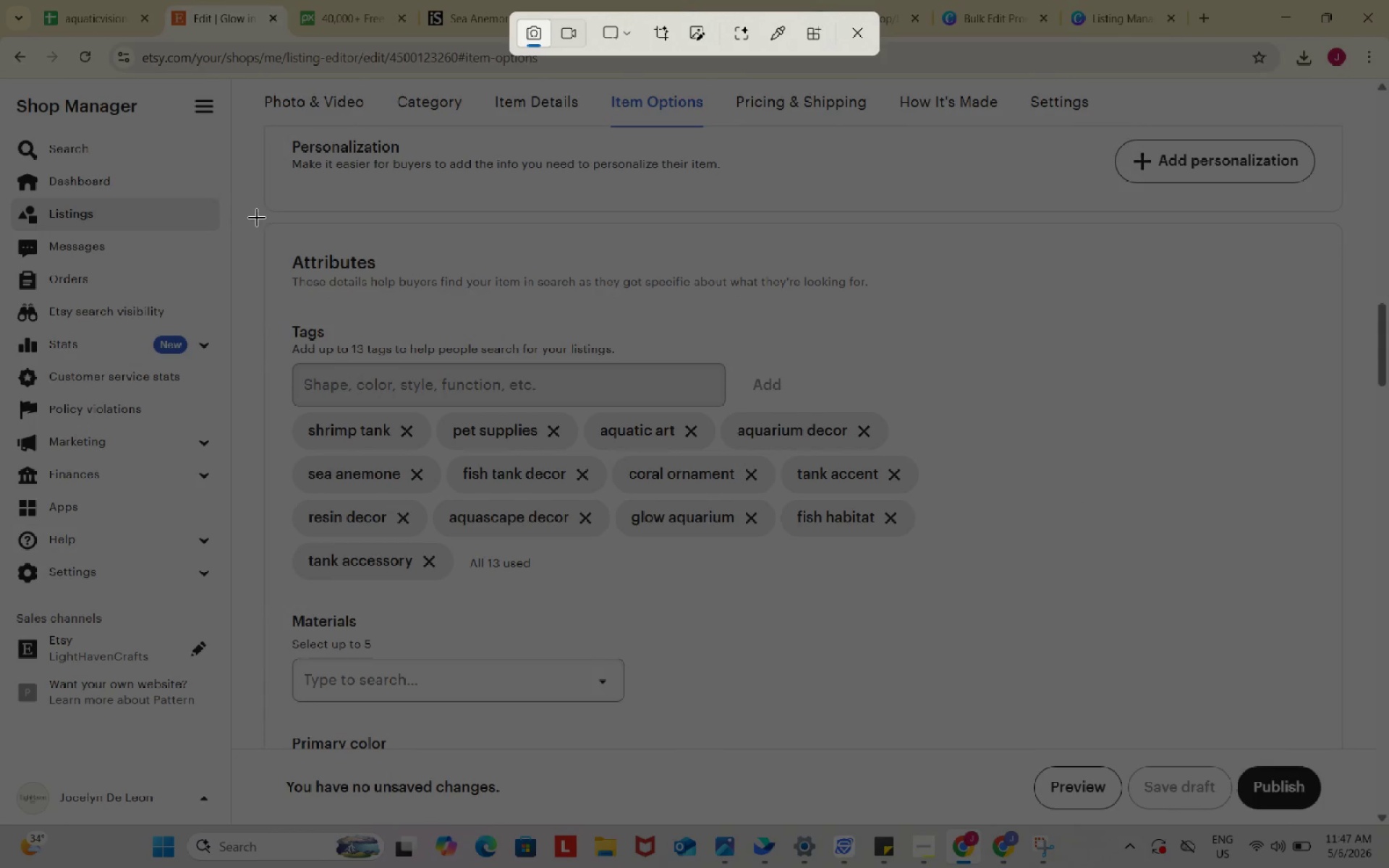 
left_click_drag(start_coordinate=[255, 214], to_coordinate=[1350, 600])
 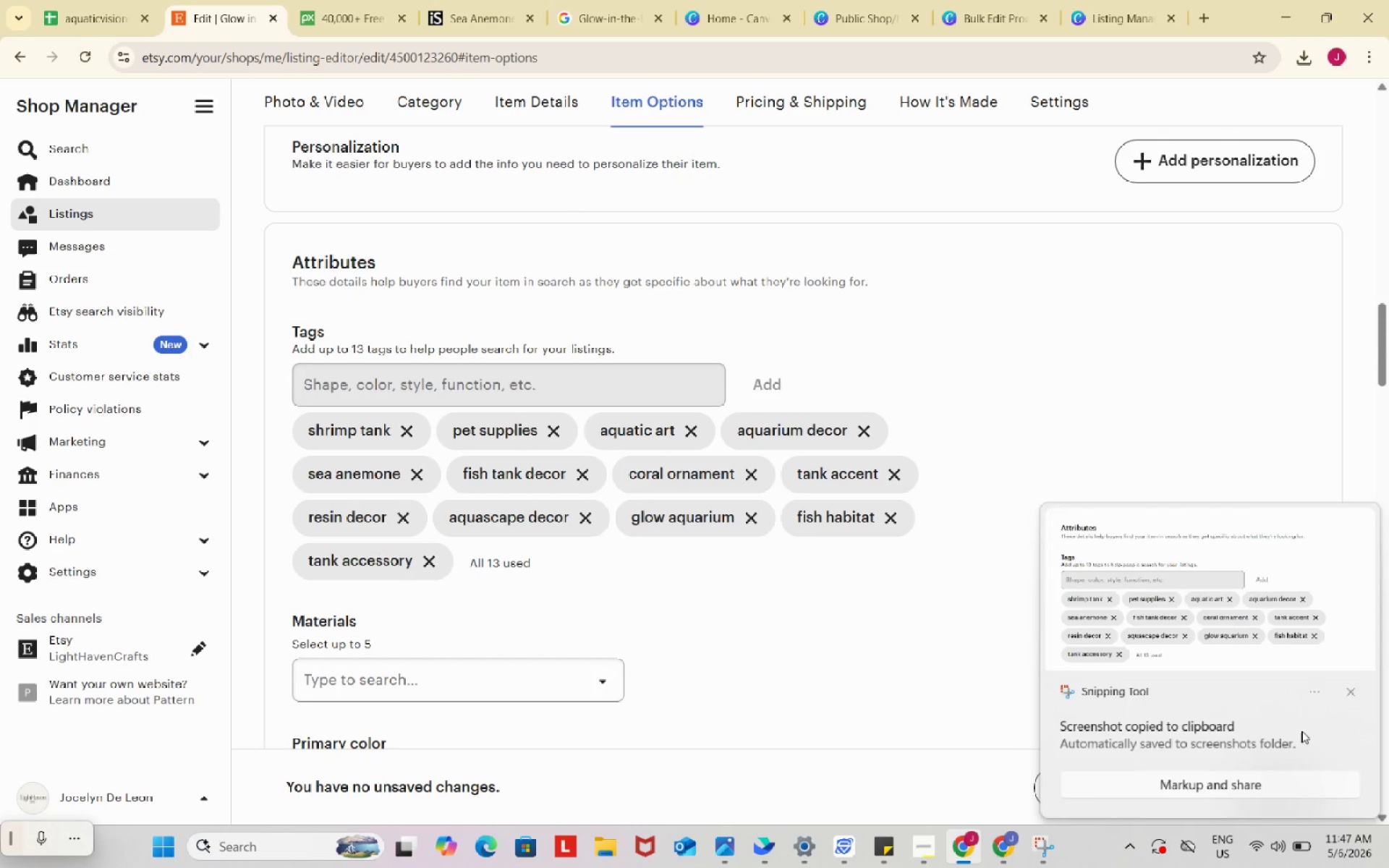 
left_click([1217, 550])
 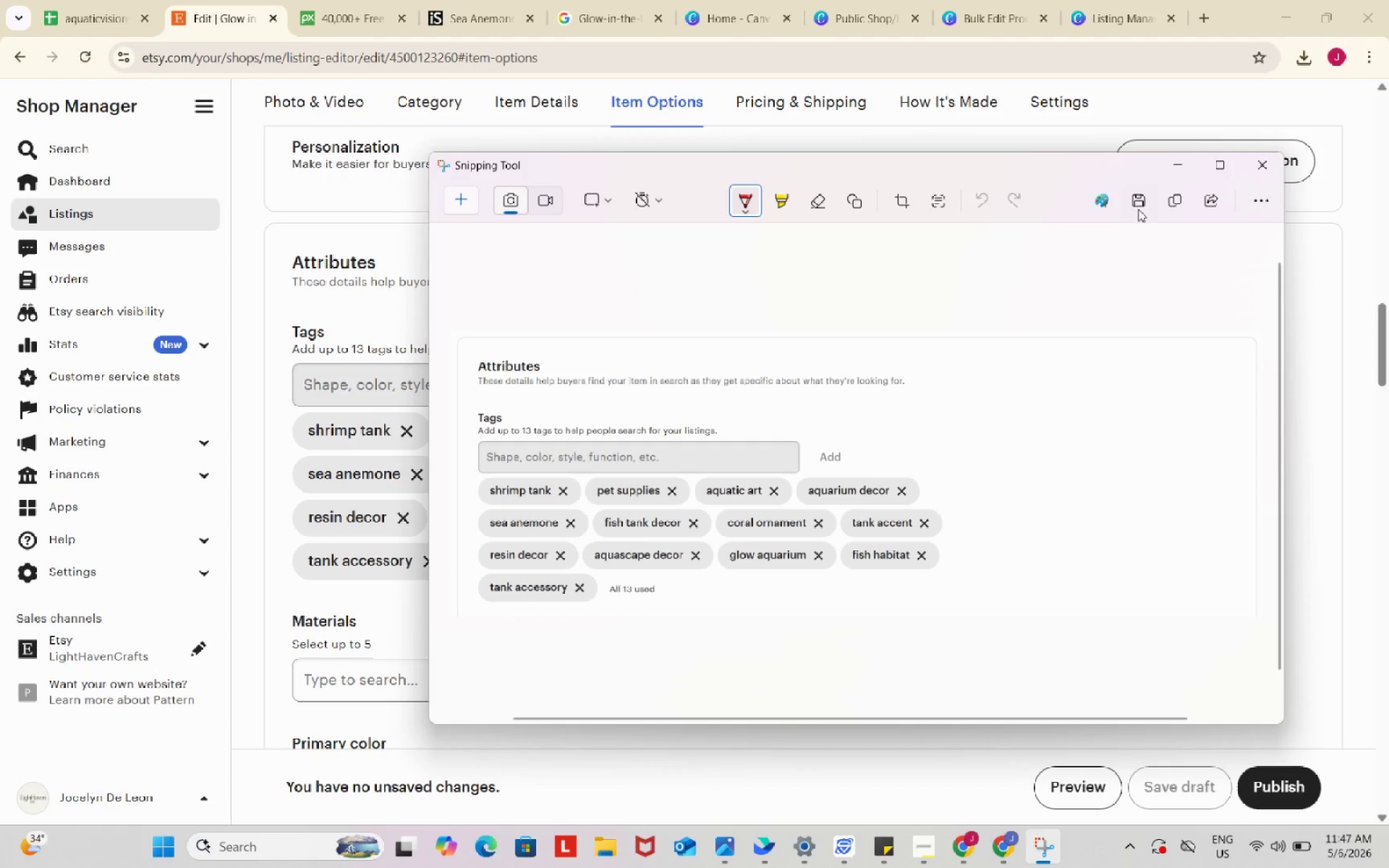 
left_click([1137, 207])
 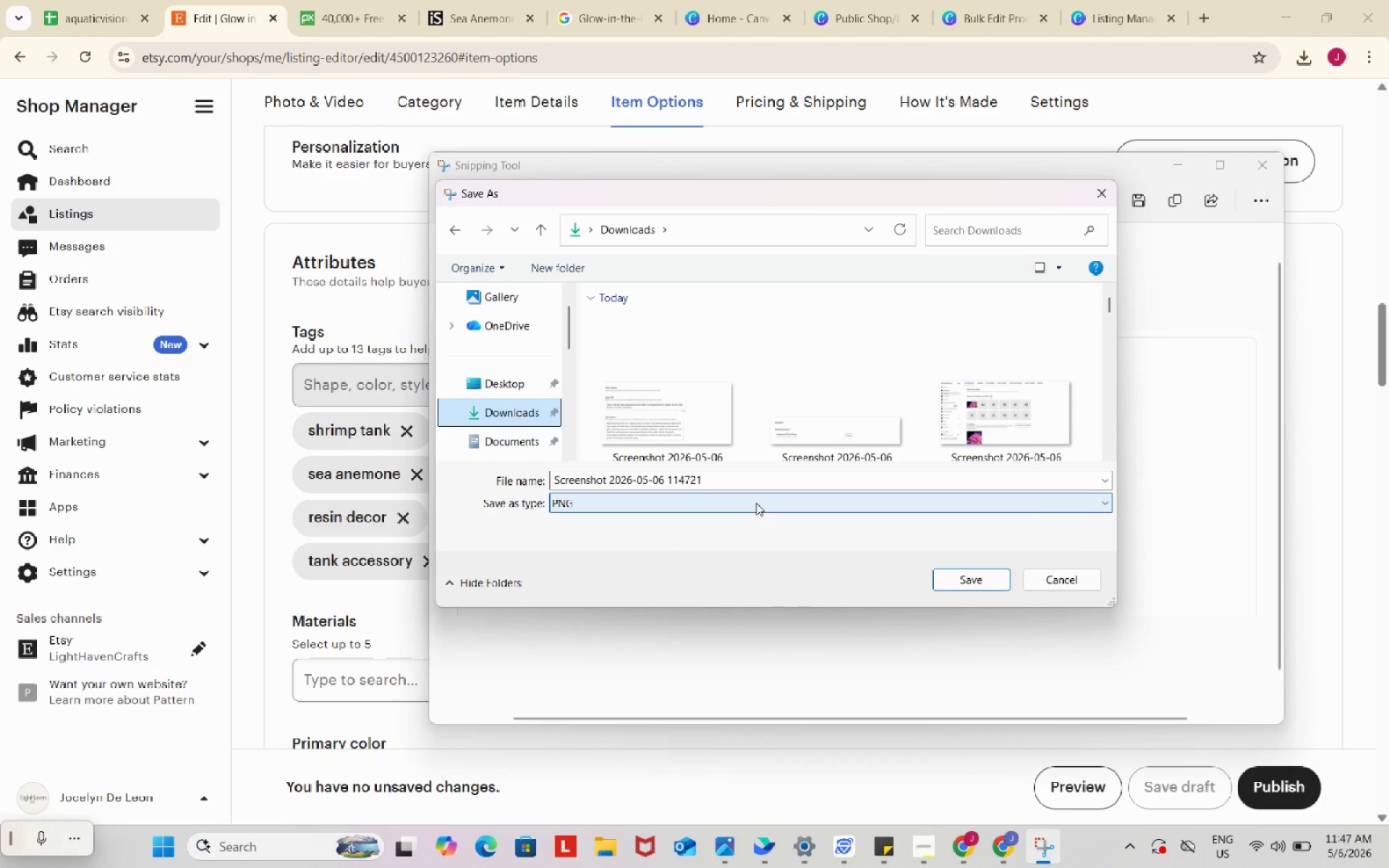 
left_click([967, 582])
 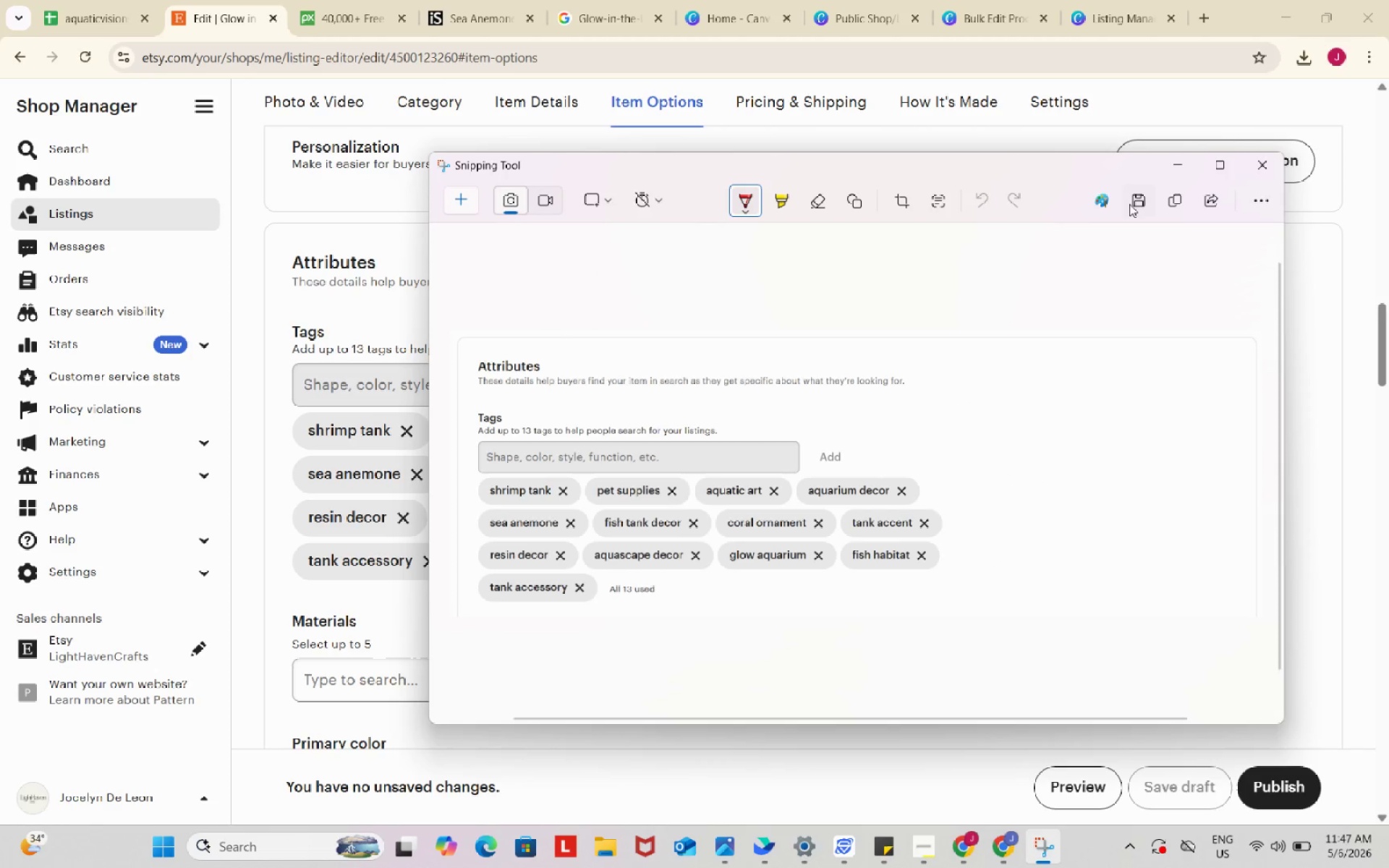 
wait(5.41)
 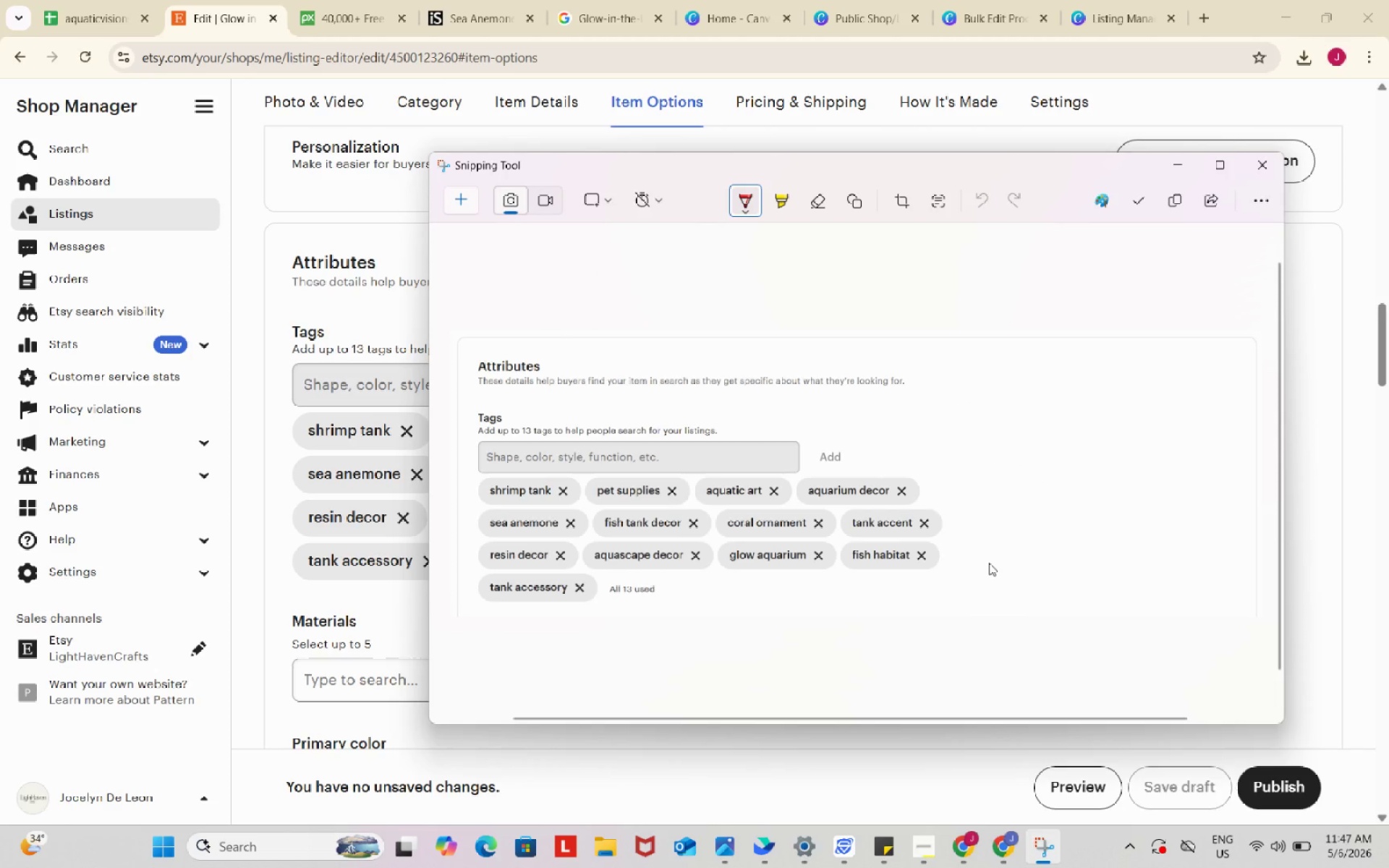 
left_click([1099, 12])
 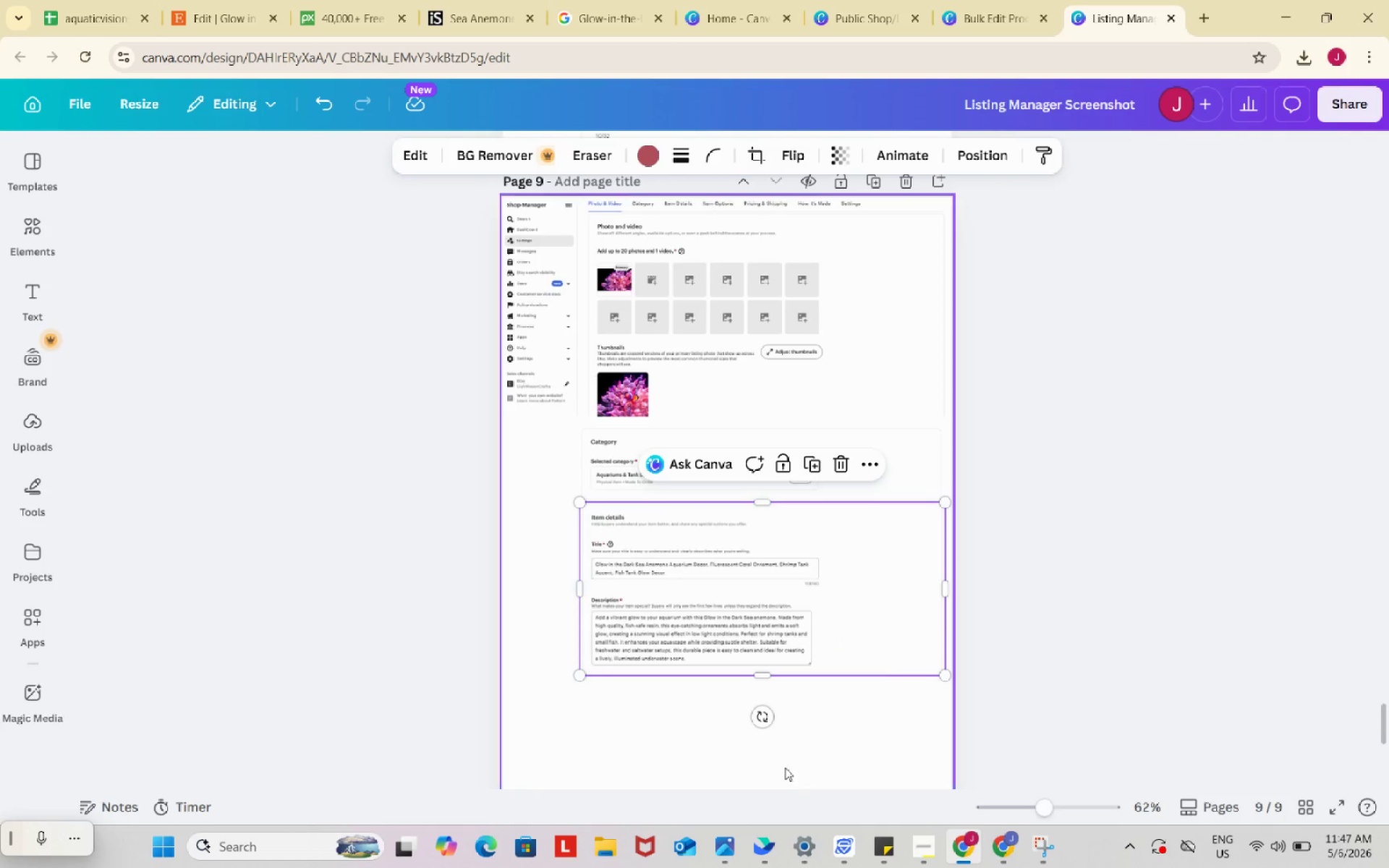 
left_click([857, 586])
 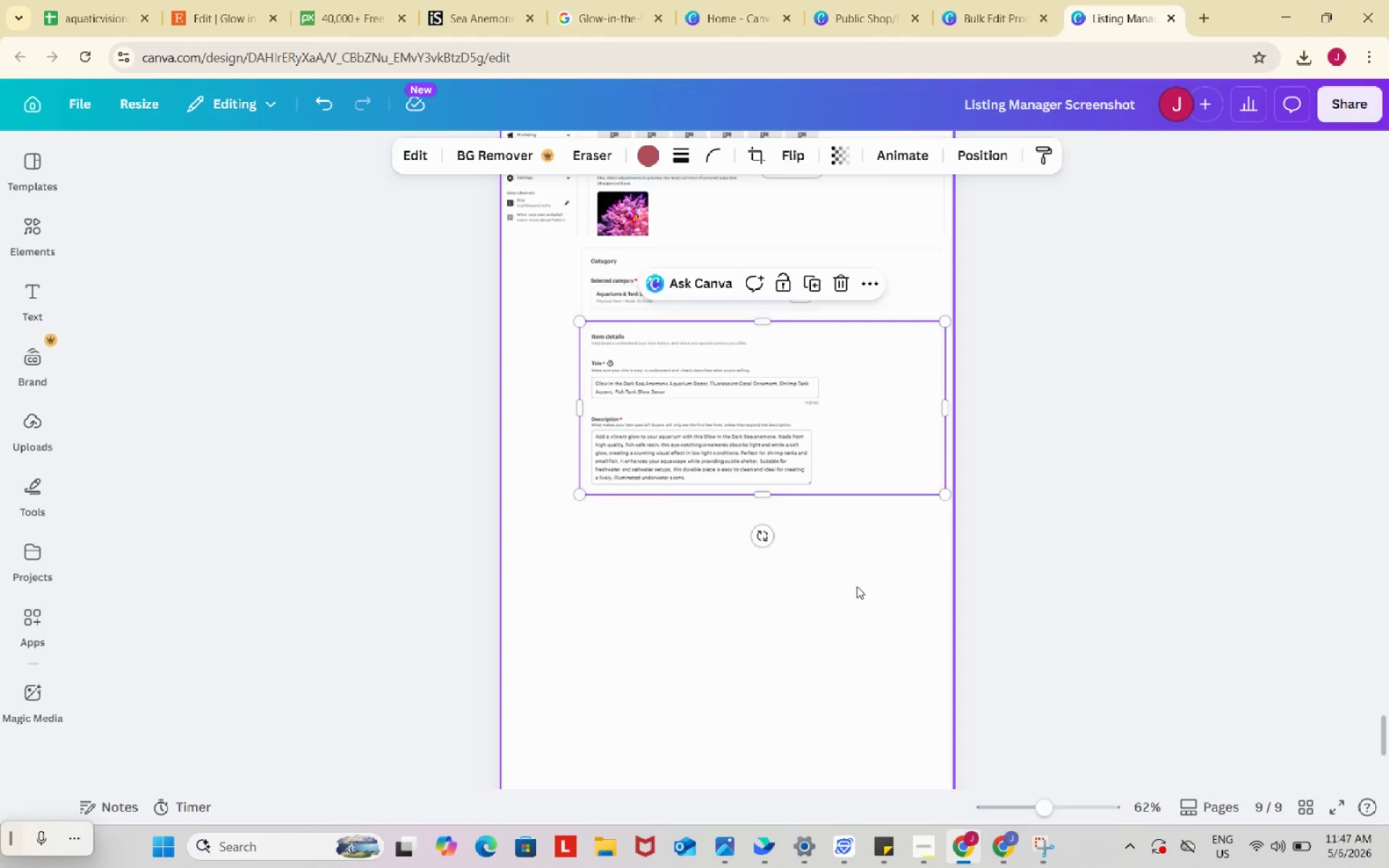 
scroll: coordinate [953, 614], scroll_direction: down, amount: 2.0
 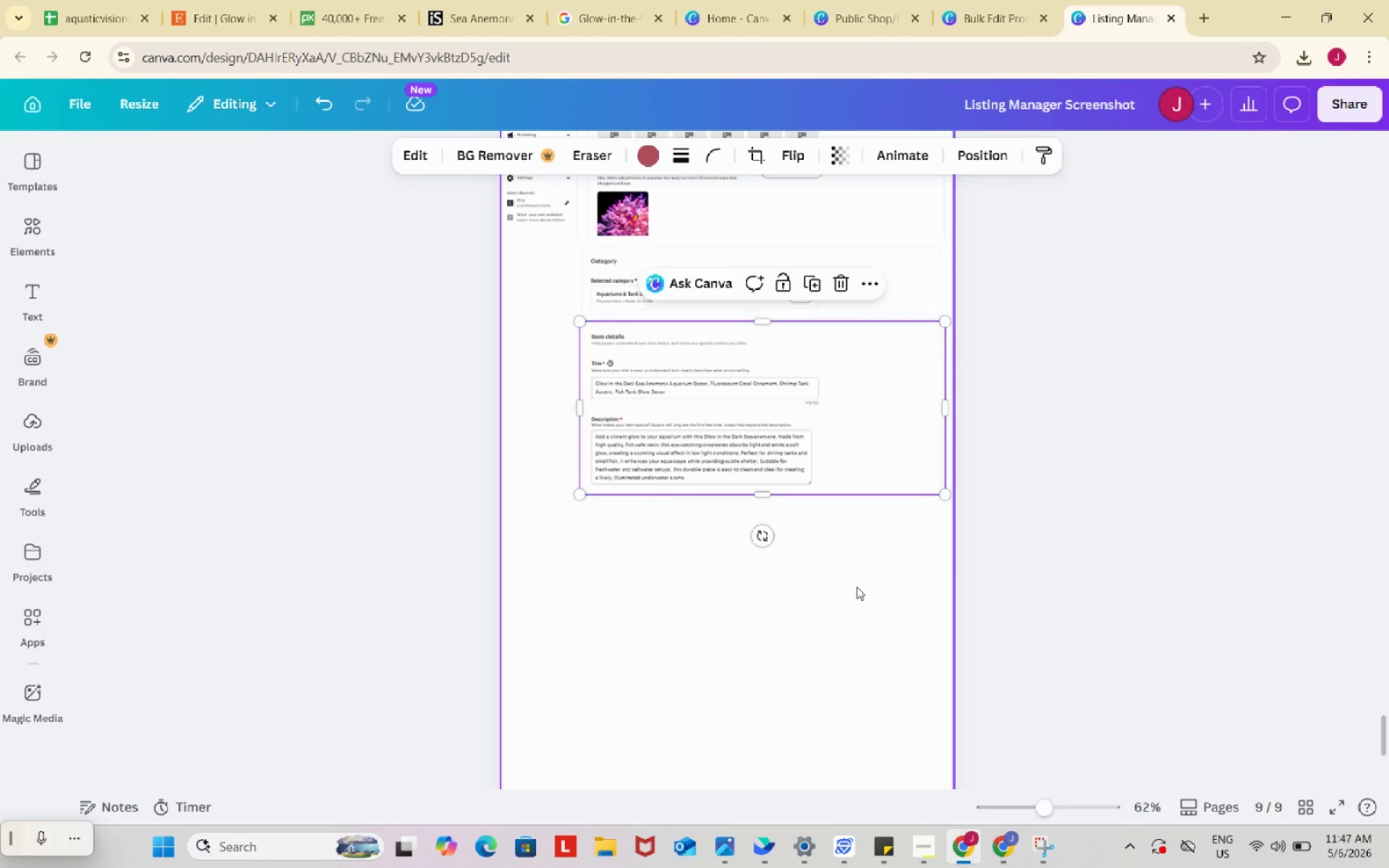 
key(Control+V)
 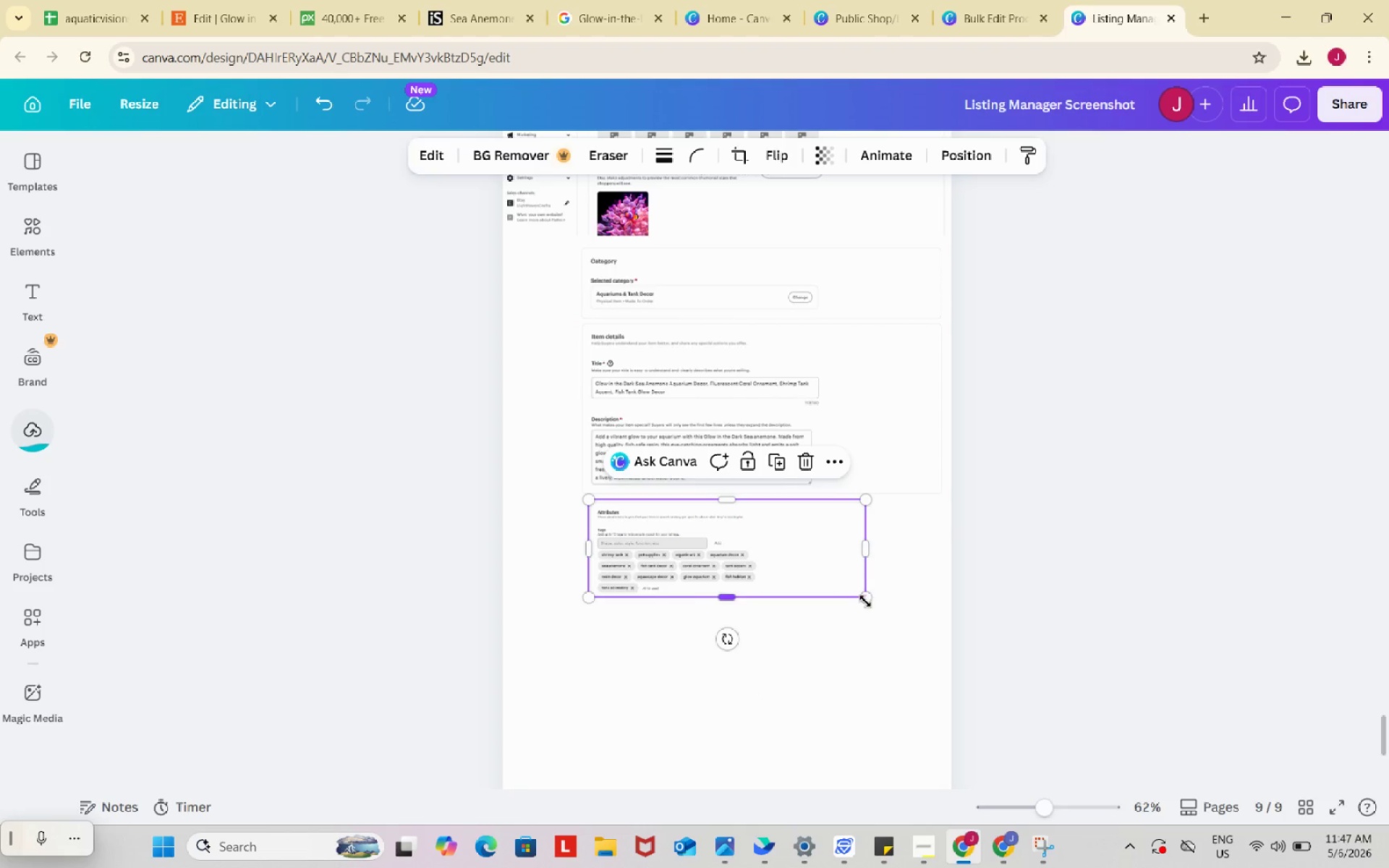 
left_click_drag(start_coordinate=[867, 602], to_coordinate=[943, 646])
 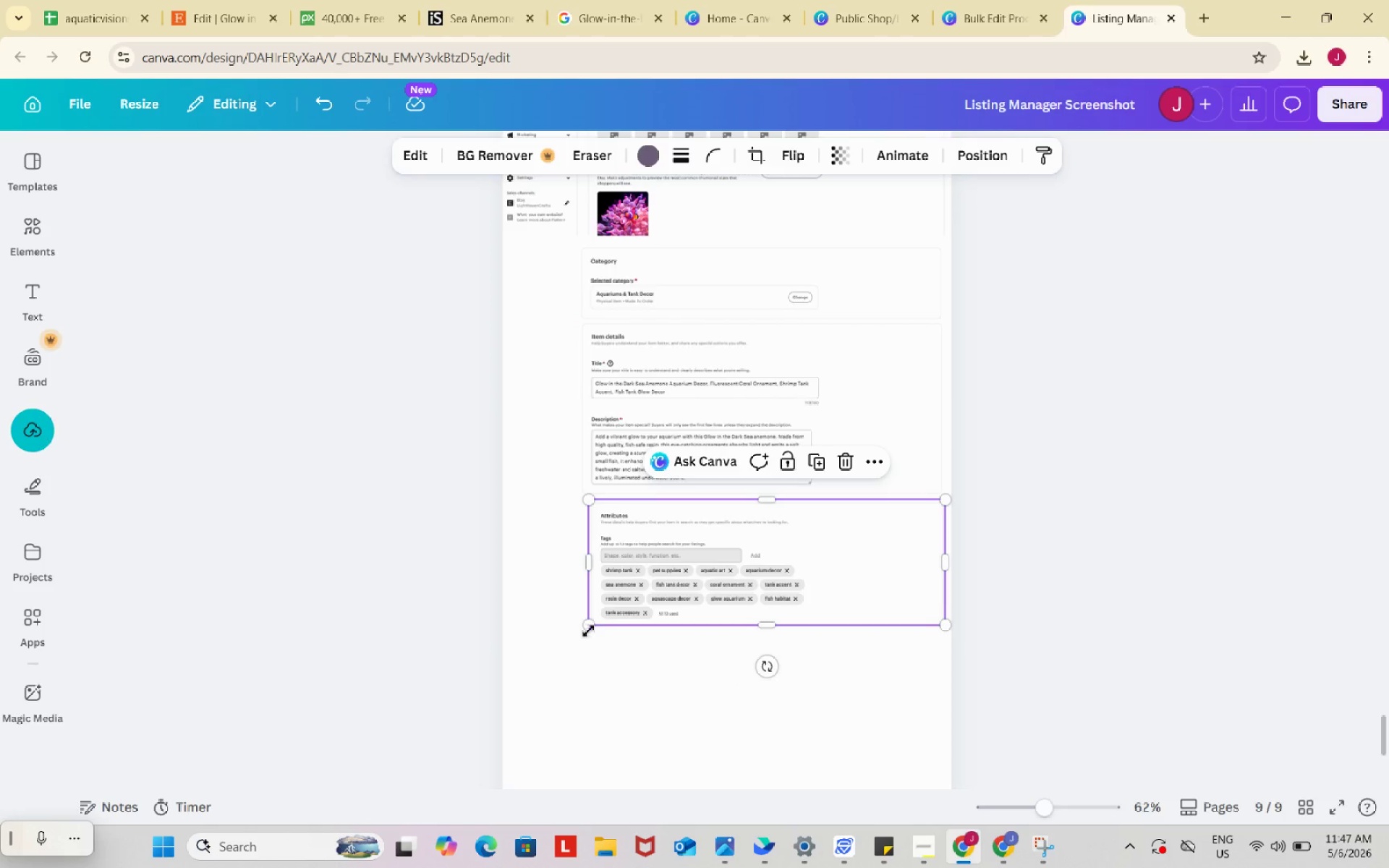 
left_click_drag(start_coordinate=[588, 631], to_coordinate=[574, 631])
 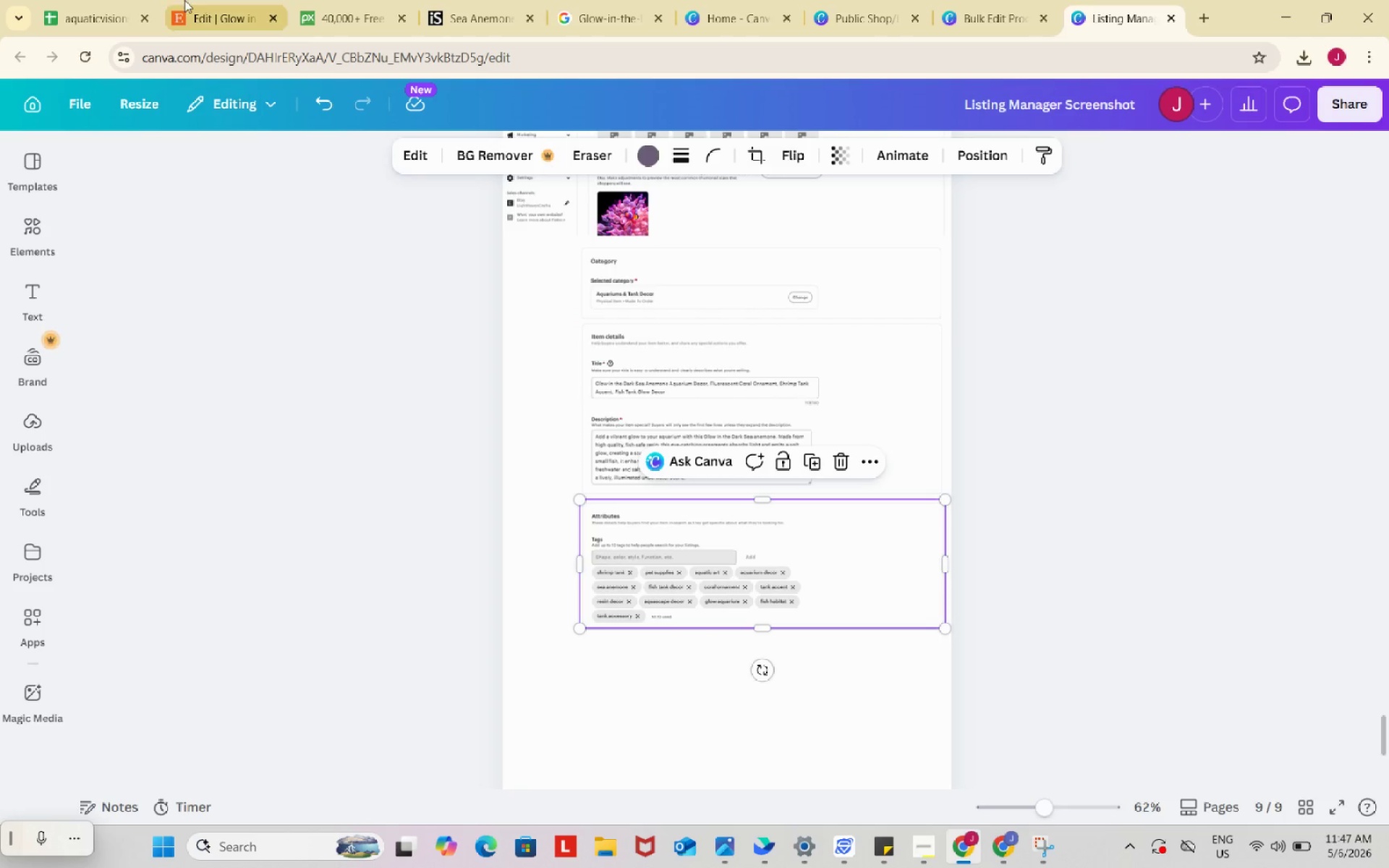 
left_click([179, 0])
 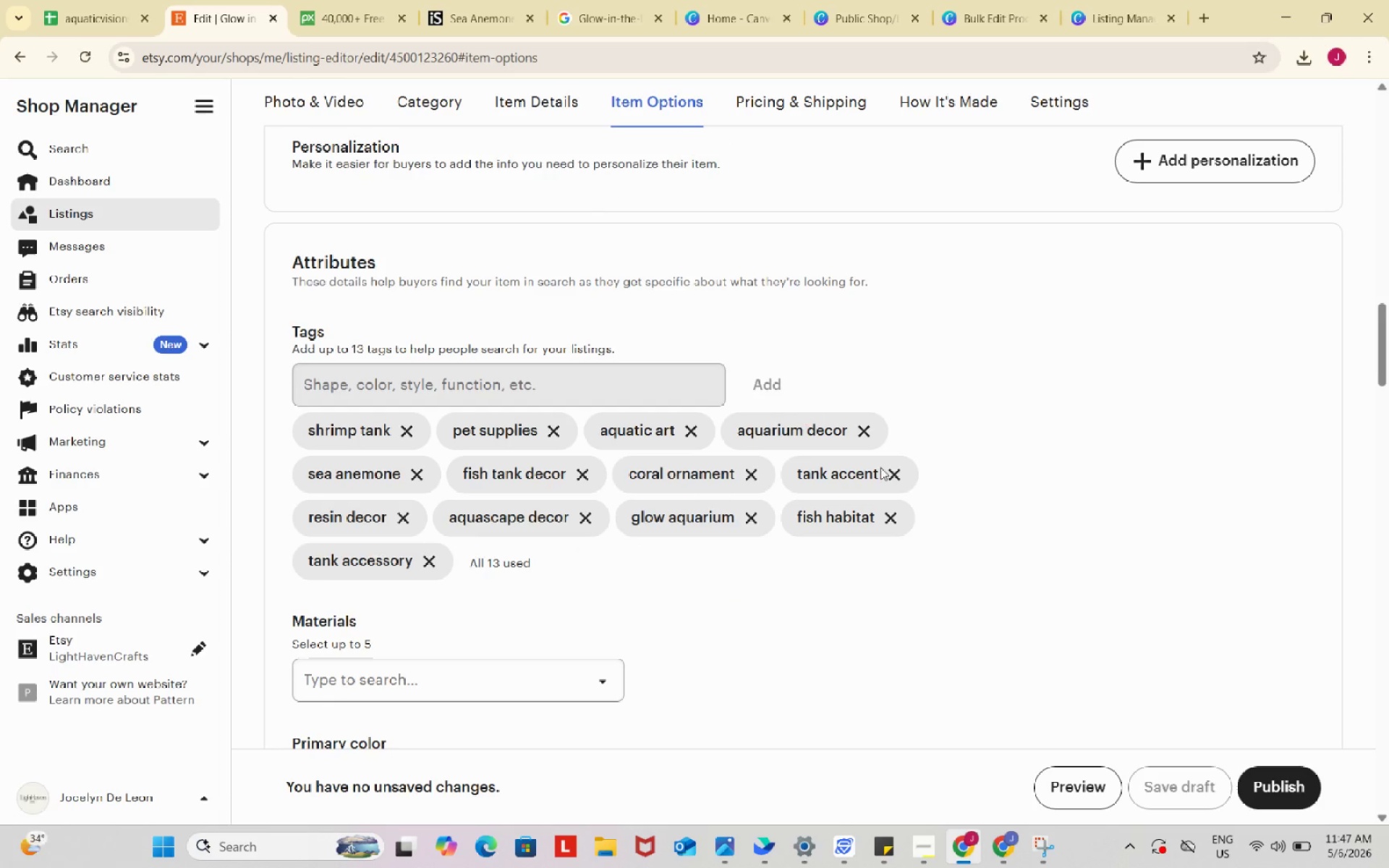 
scroll: coordinate [899, 483], scroll_direction: down, amount: 5.0
 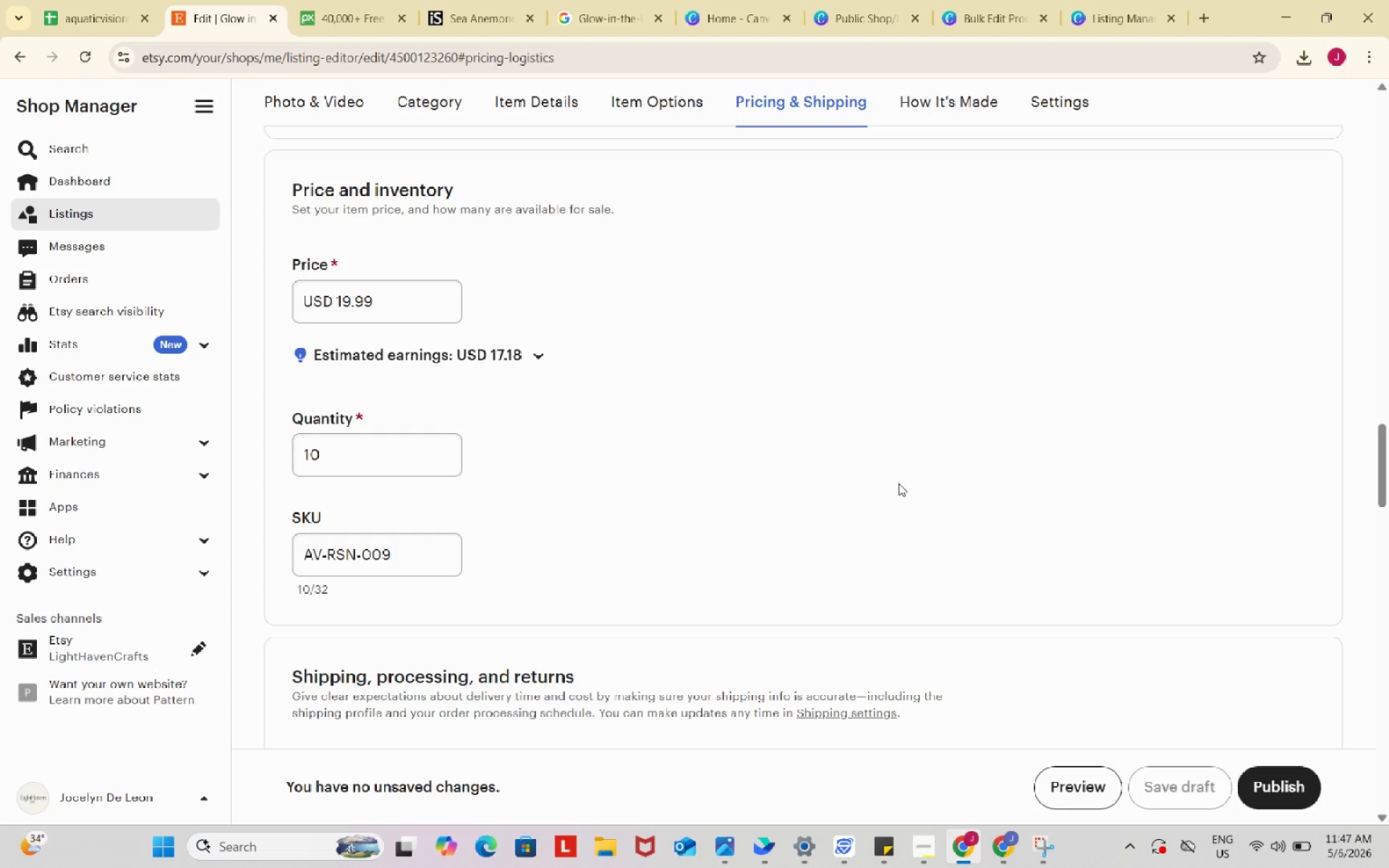 
scroll: coordinate [899, 483], scroll_direction: up, amount: 1.0
 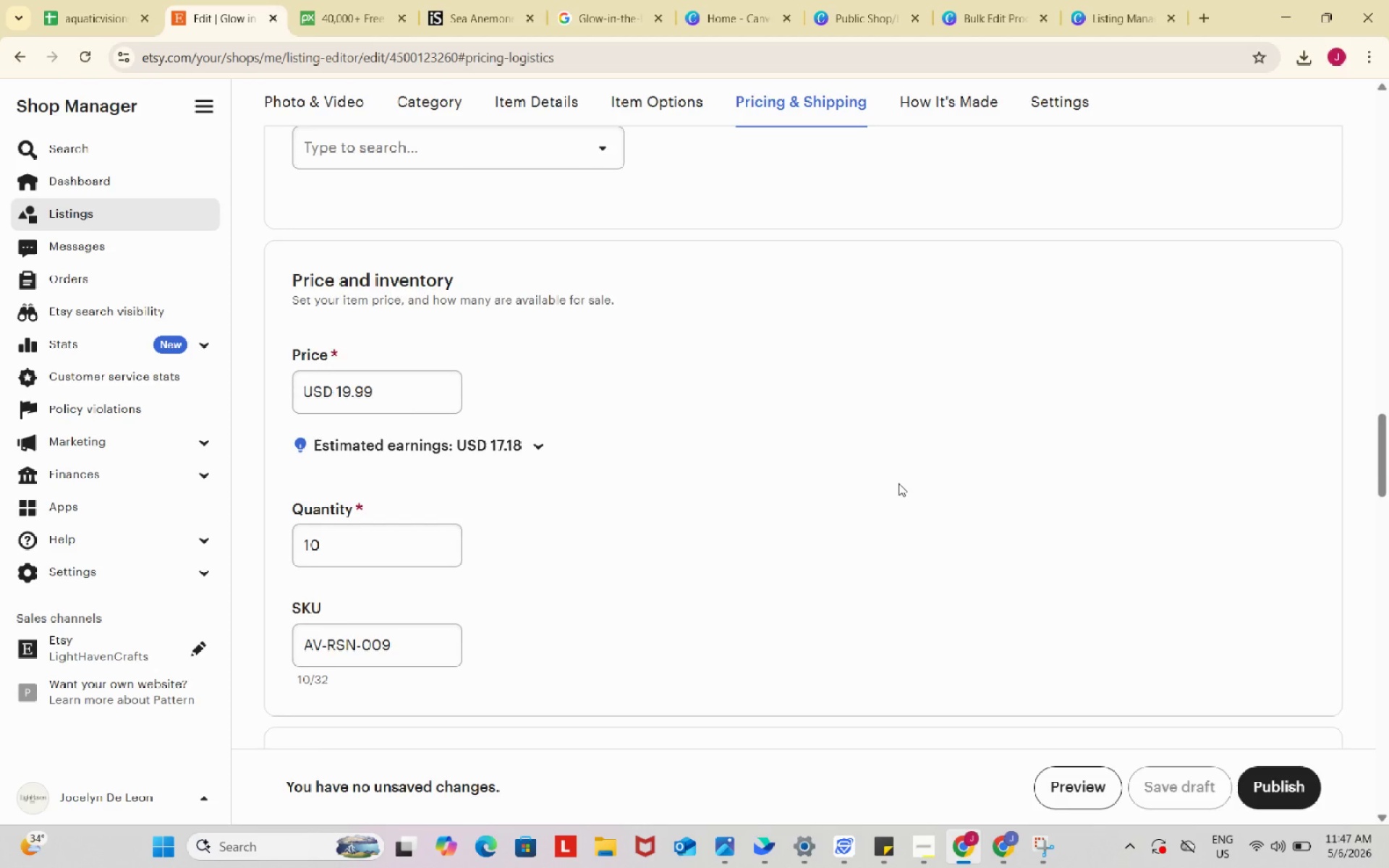 
scroll: coordinate [899, 483], scroll_direction: down, amount: 1.0
 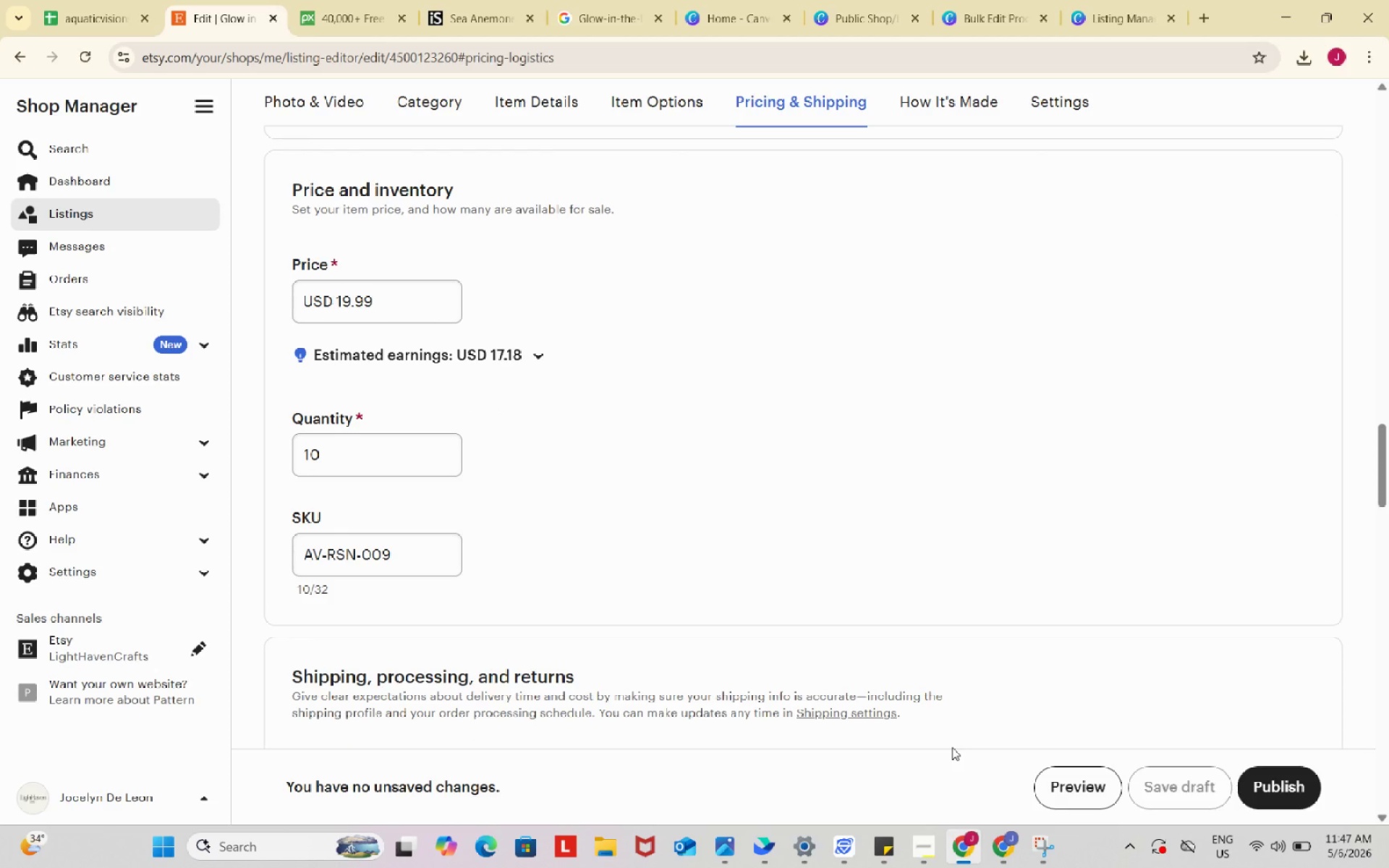 
wait(11.74)
 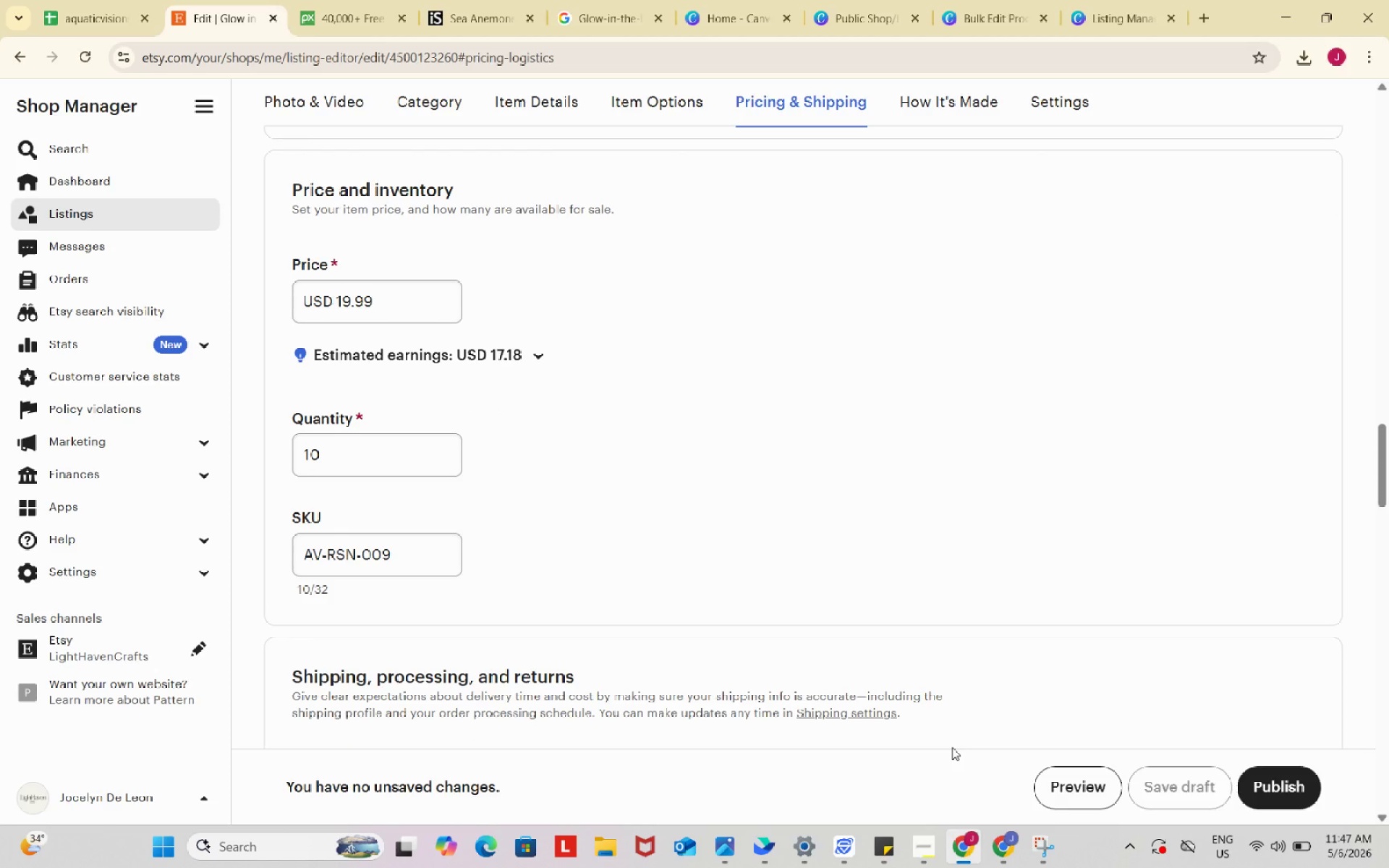 
key(Meta+Shift+S)
 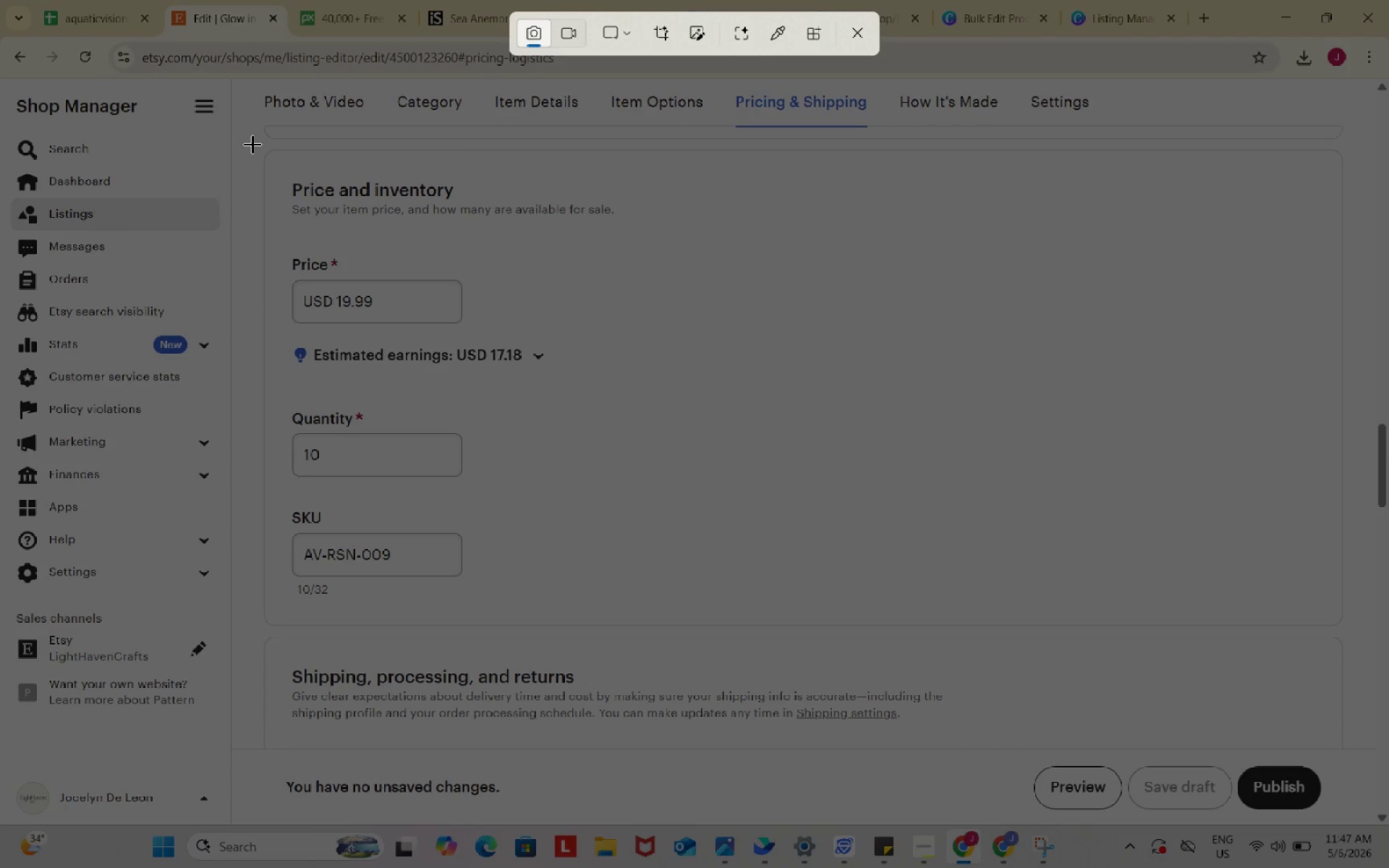 
left_click_drag(start_coordinate=[256, 145], to_coordinate=[1349, 629])
 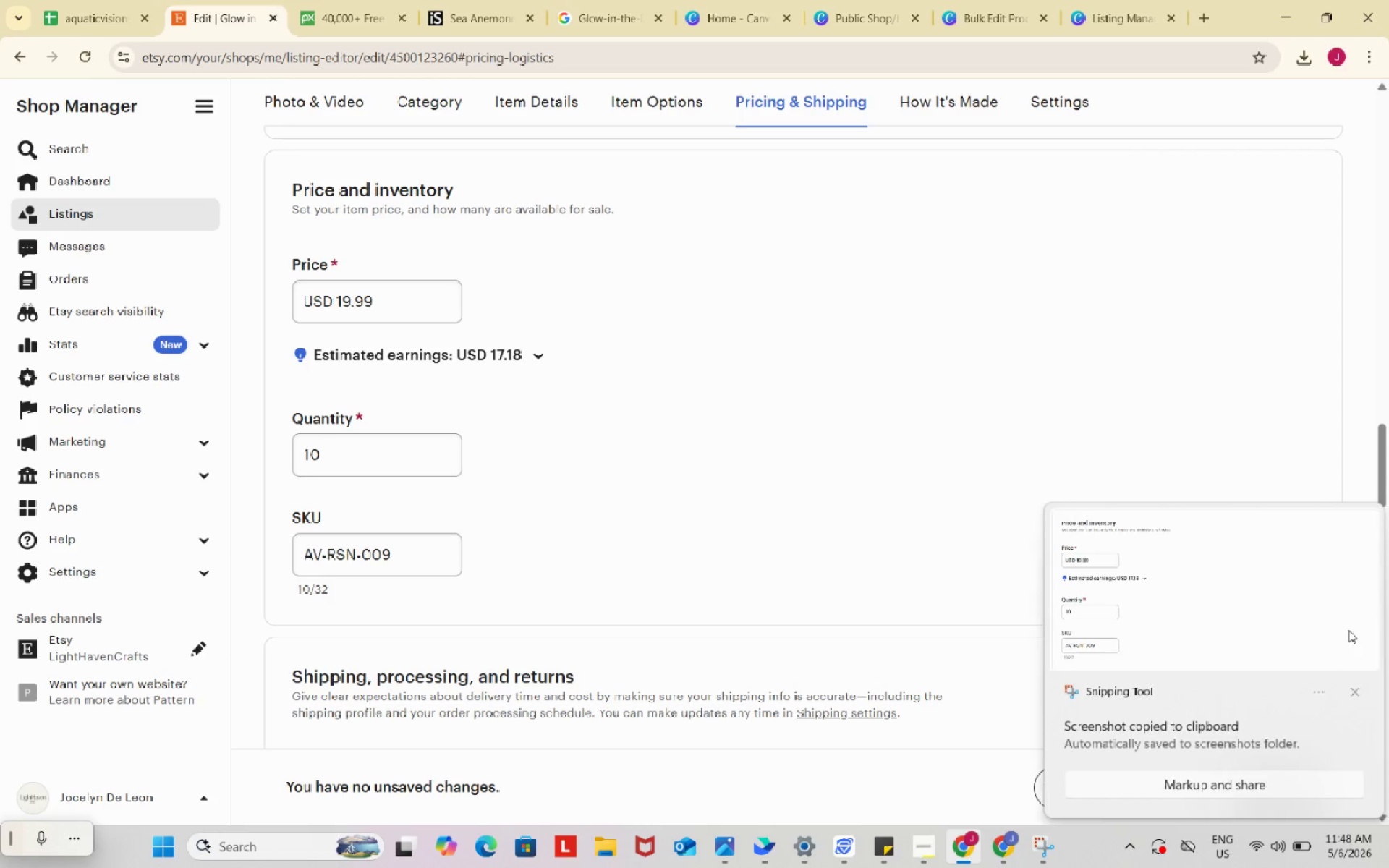 
left_click([1272, 579])
 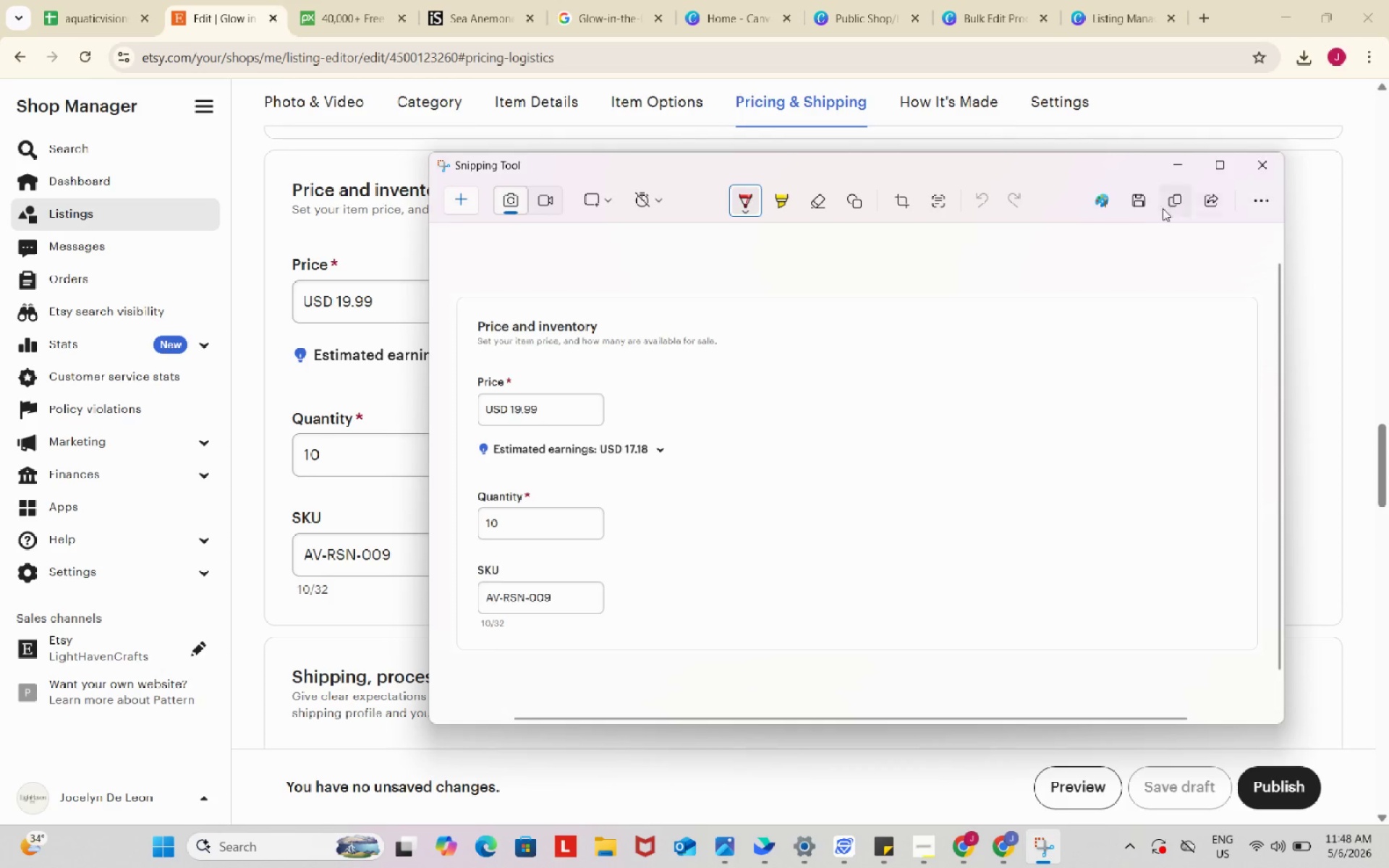 
left_click([1139, 205])
 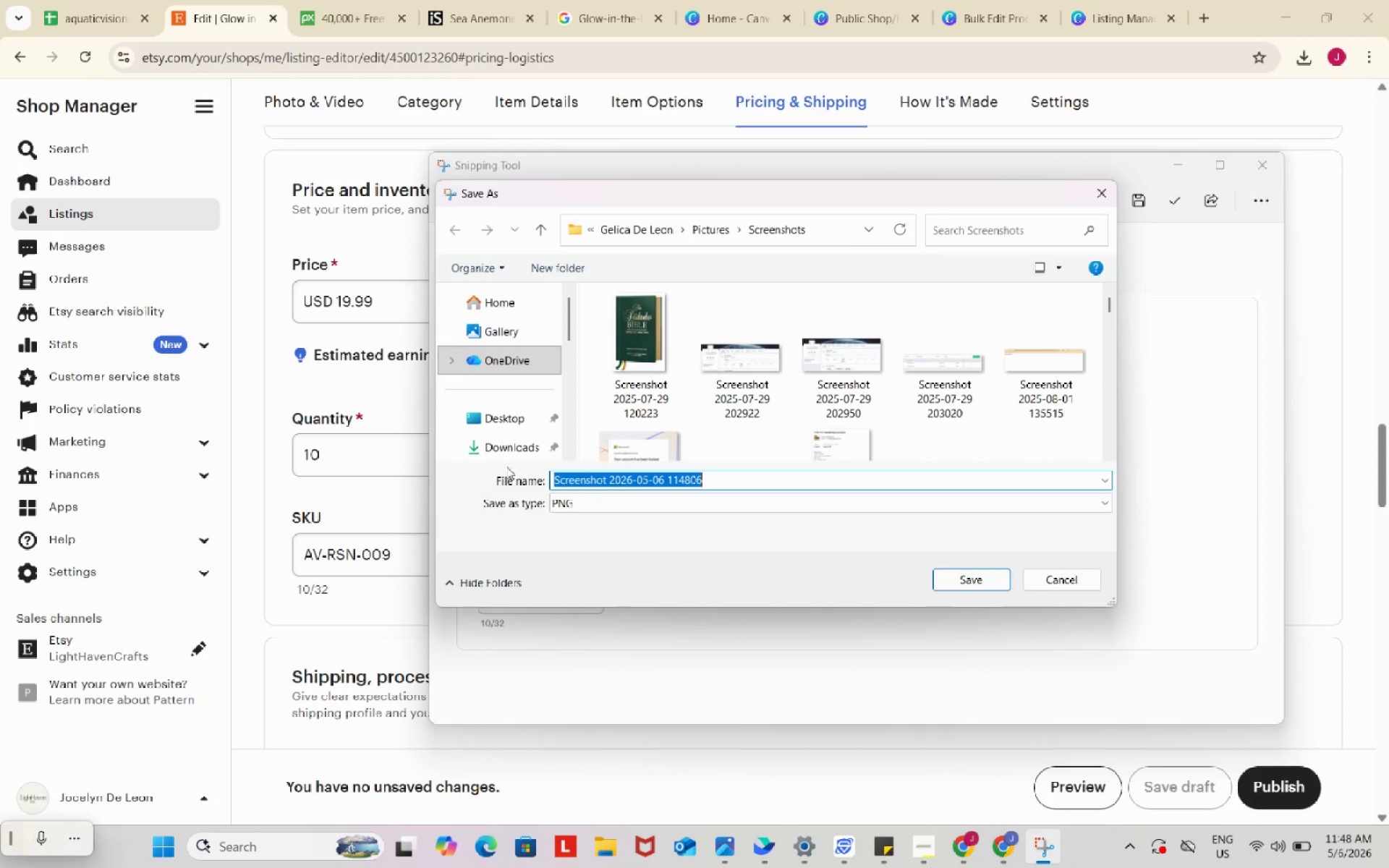 
left_click([503, 454])
 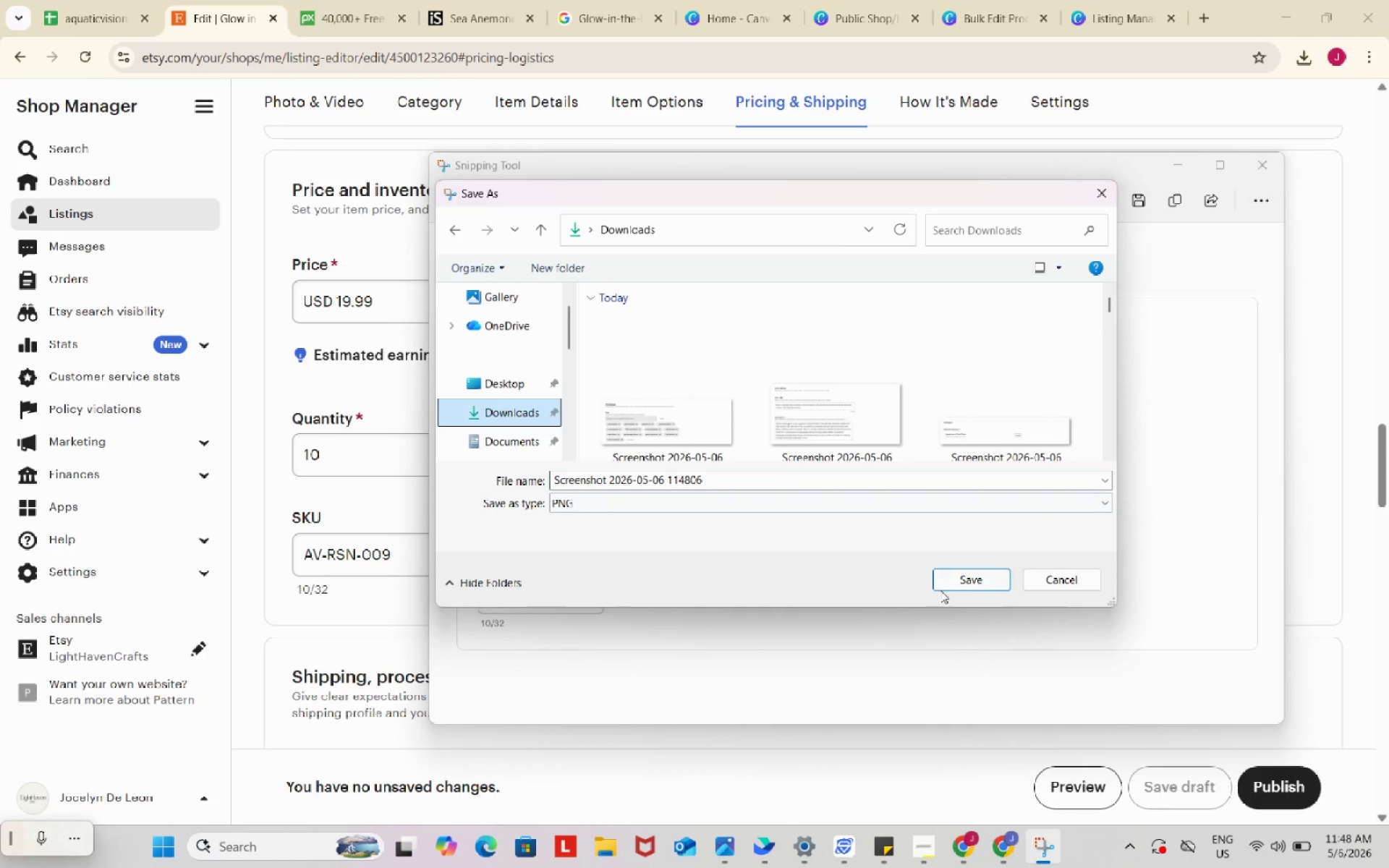 
left_click([955, 582])
 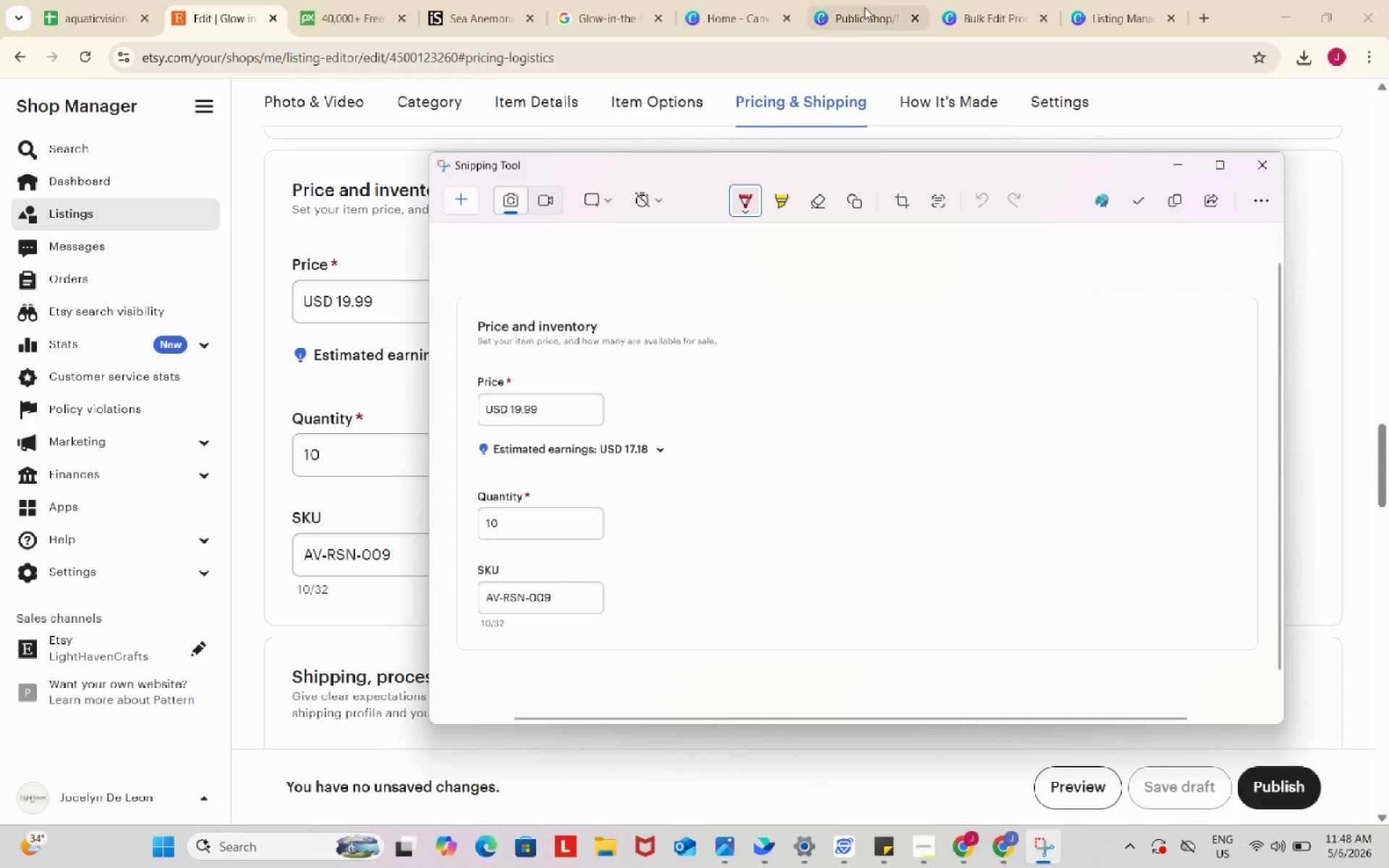 
left_click([975, 0])
 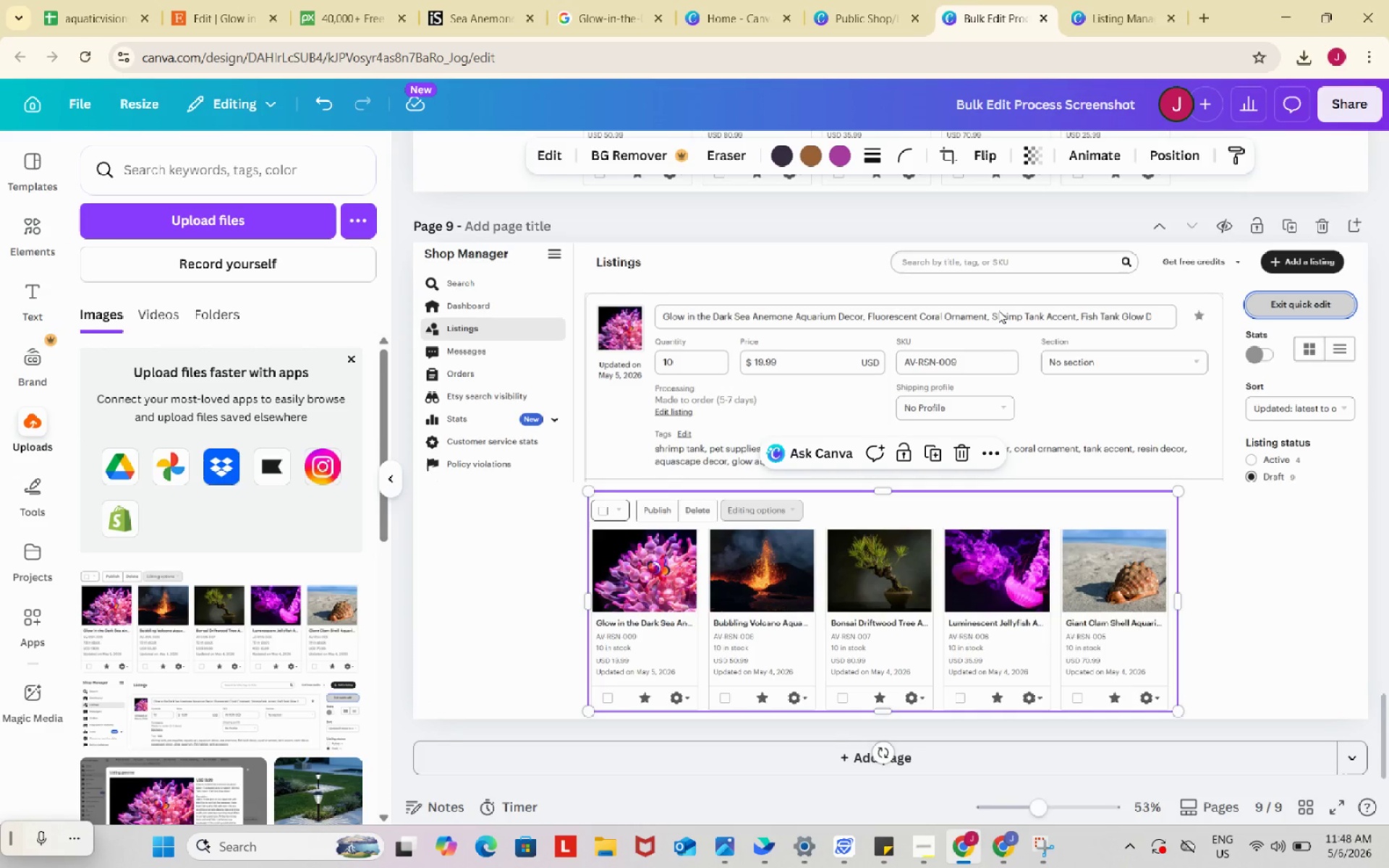 
scroll: coordinate [982, 800], scroll_direction: down, amount: 2.0
 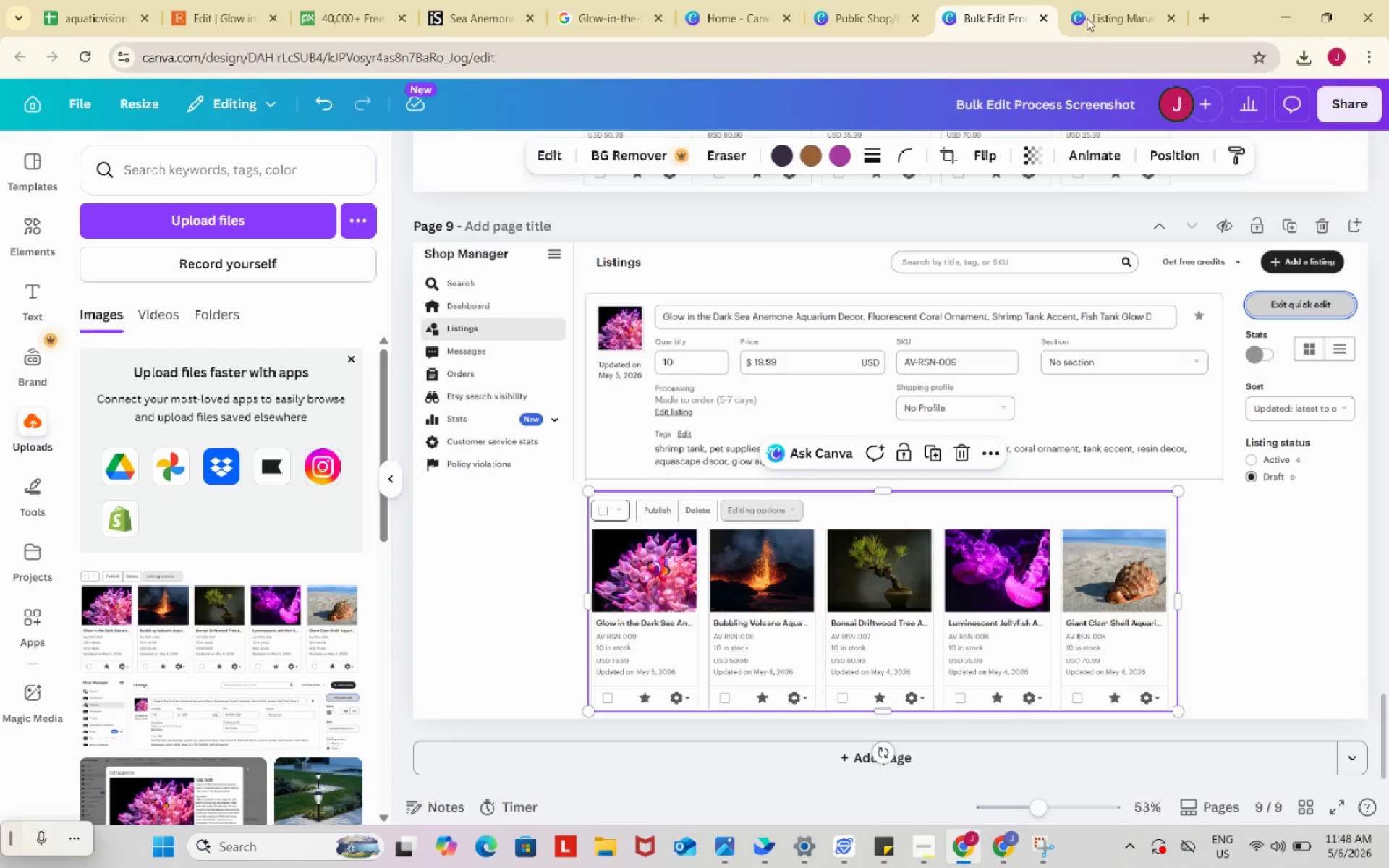 
left_click([1095, 4])
 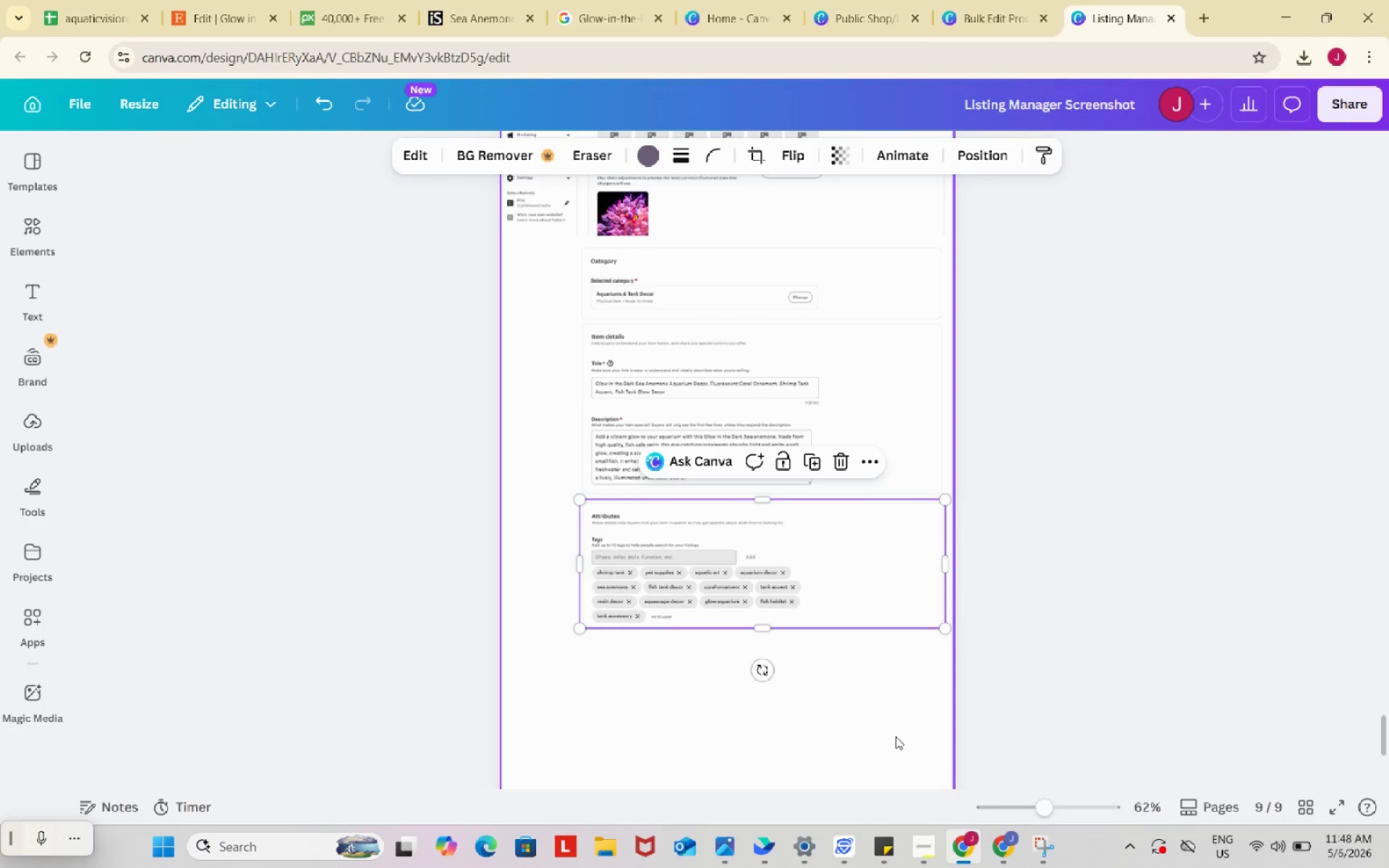 
left_click([810, 576])
 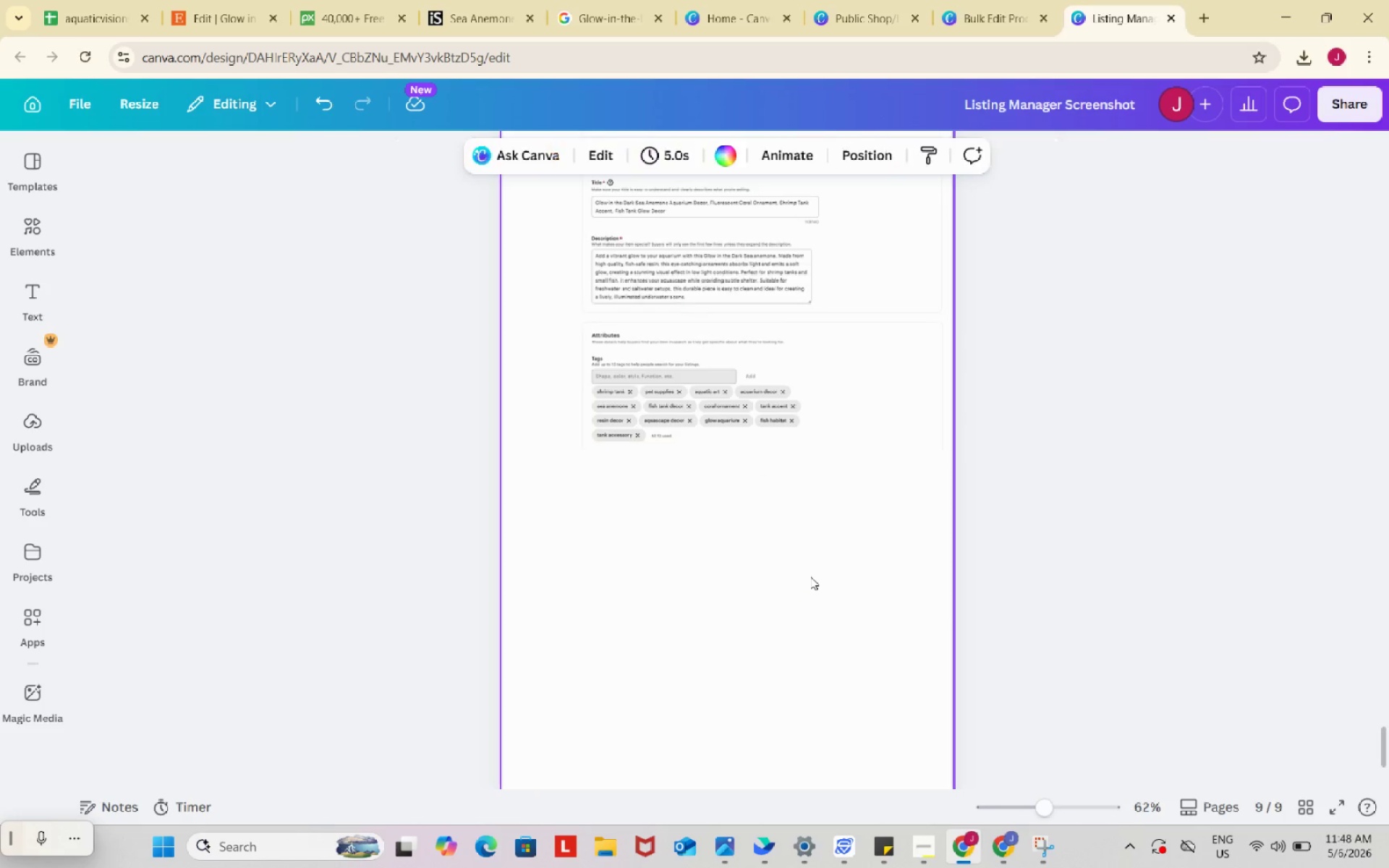 
scroll: coordinate [862, 711], scroll_direction: down, amount: 2.0
 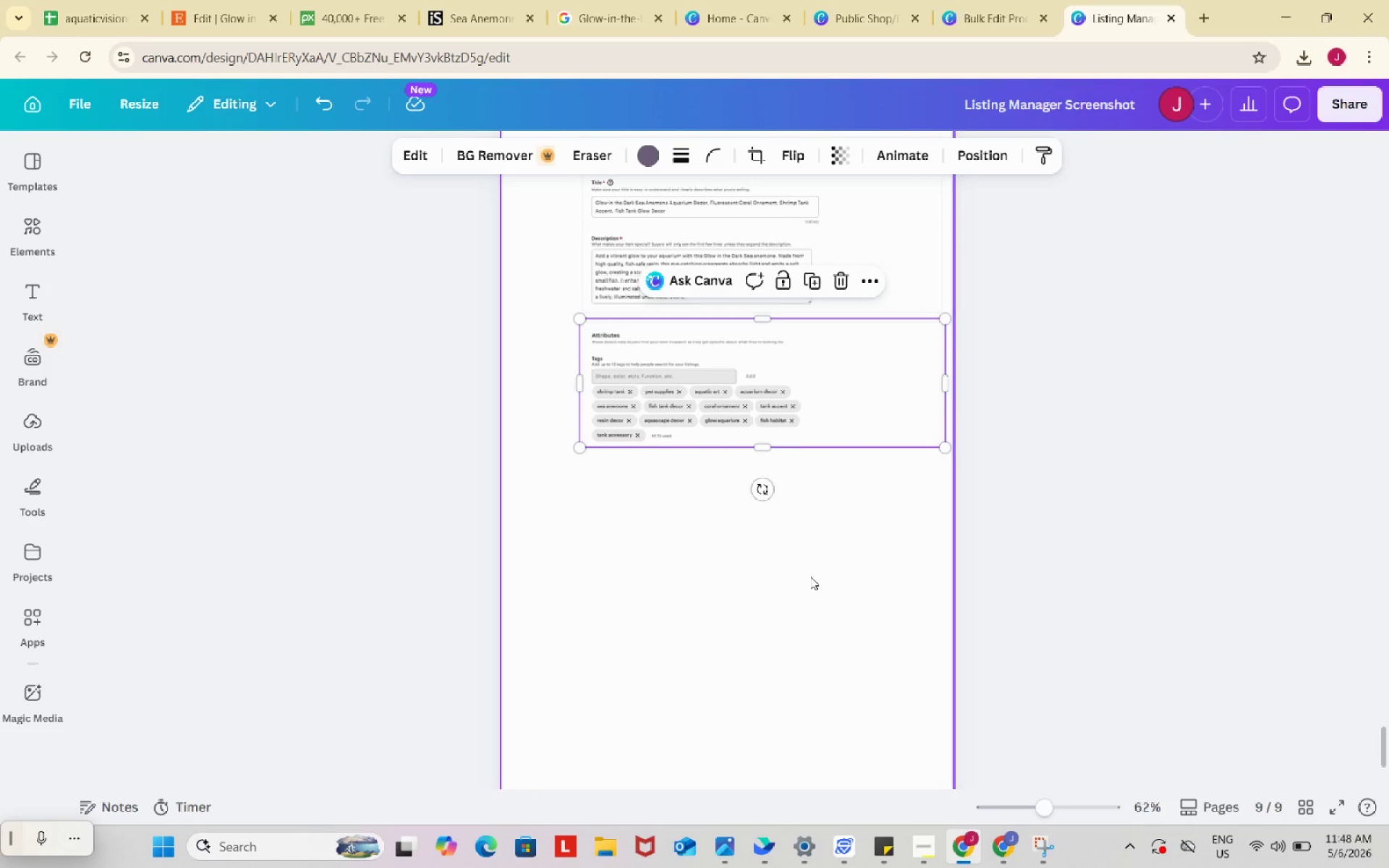 
key(Control+V)
 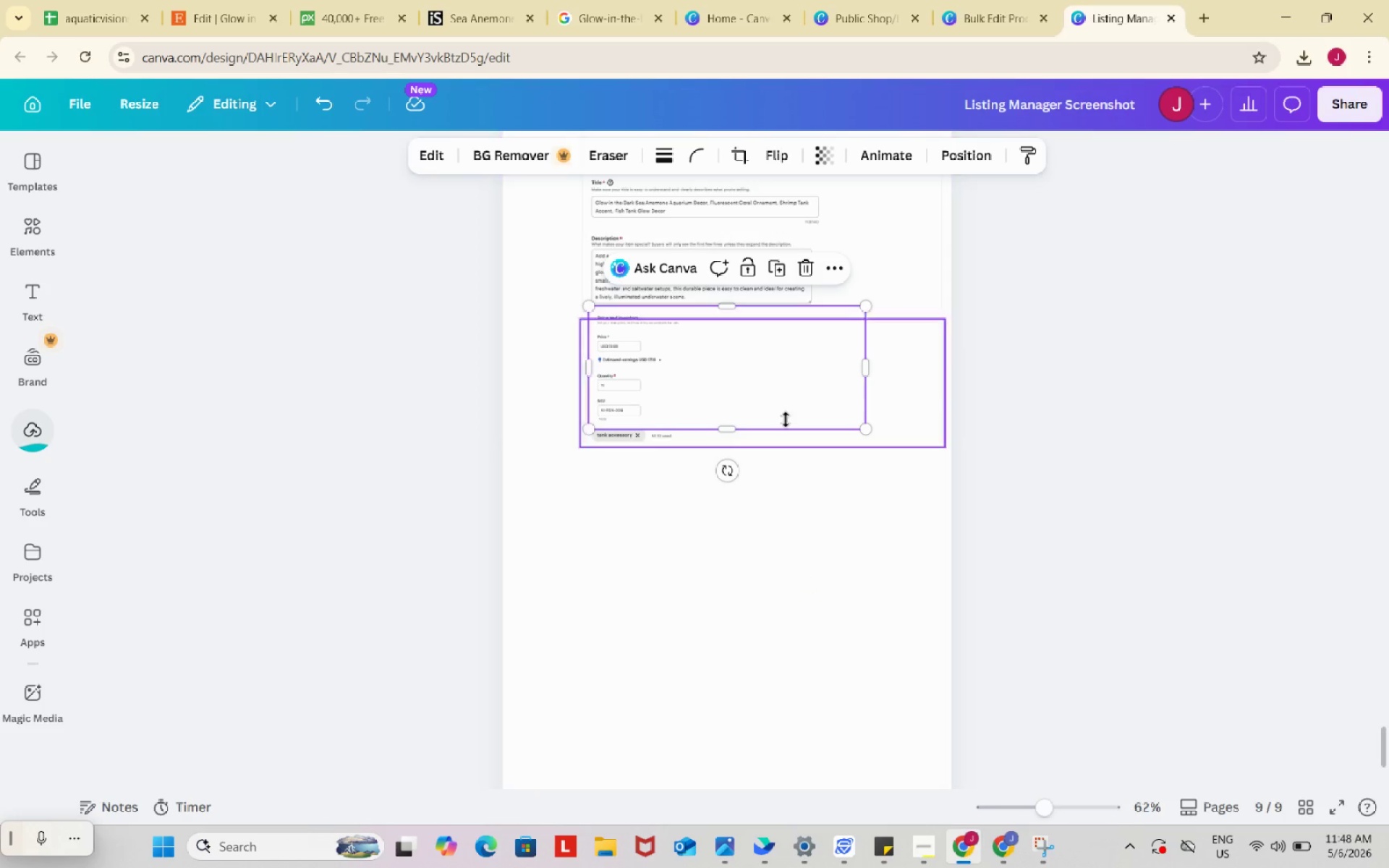 
left_click_drag(start_coordinate=[779, 377], to_coordinate=[773, 532])
 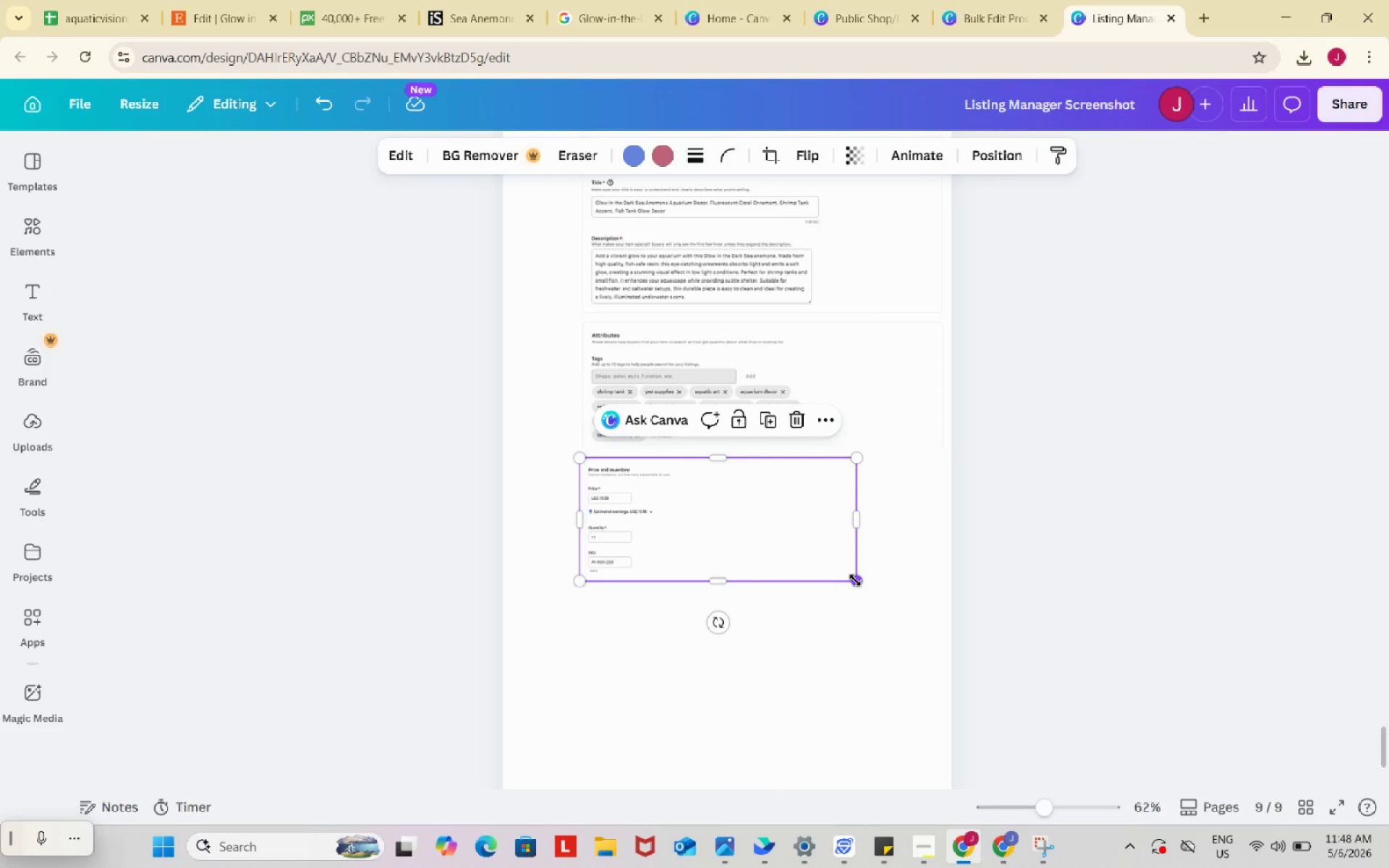 
left_click_drag(start_coordinate=[855, 580], to_coordinate=[1126, 757])
 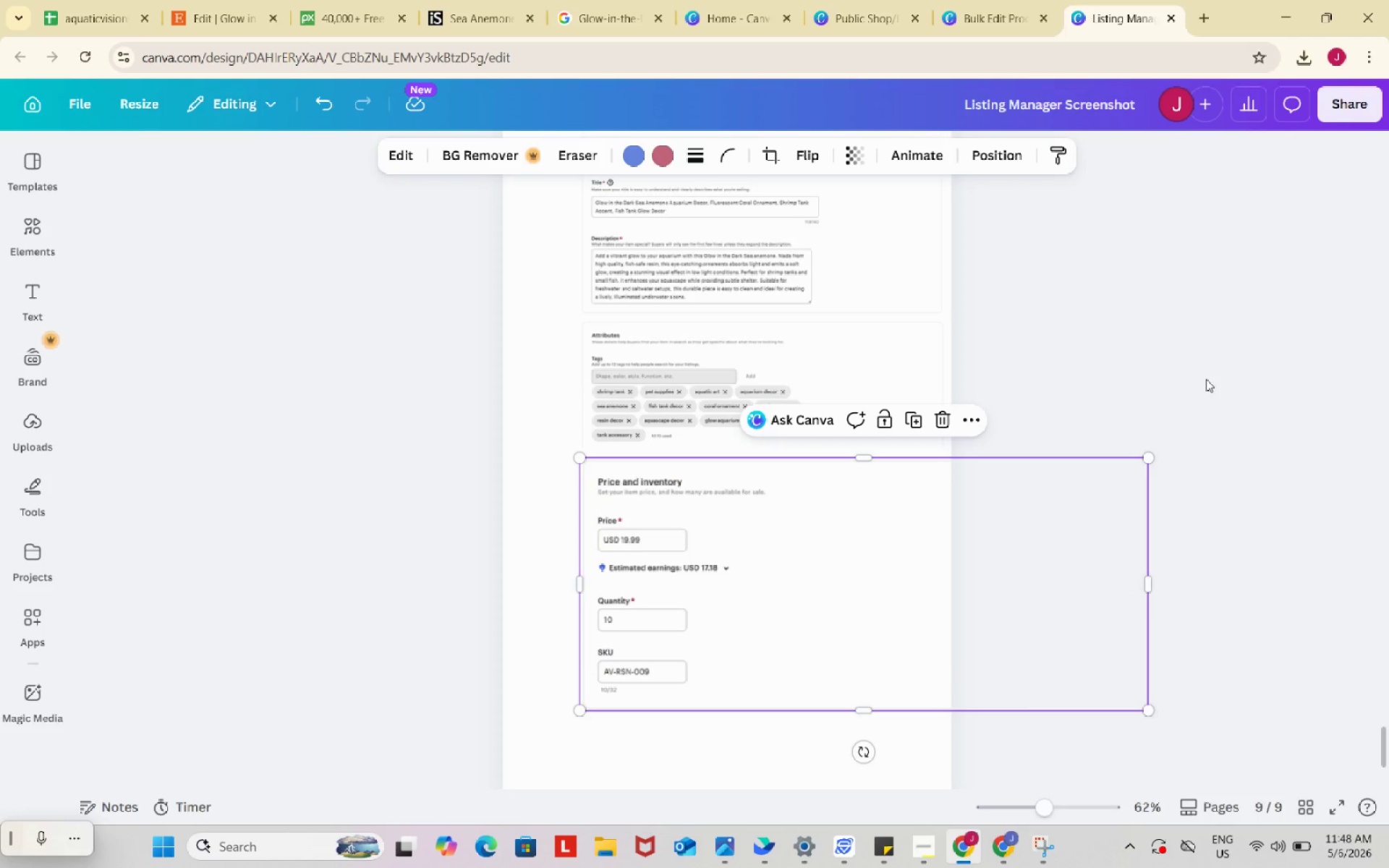 
left_click([1208, 376])
 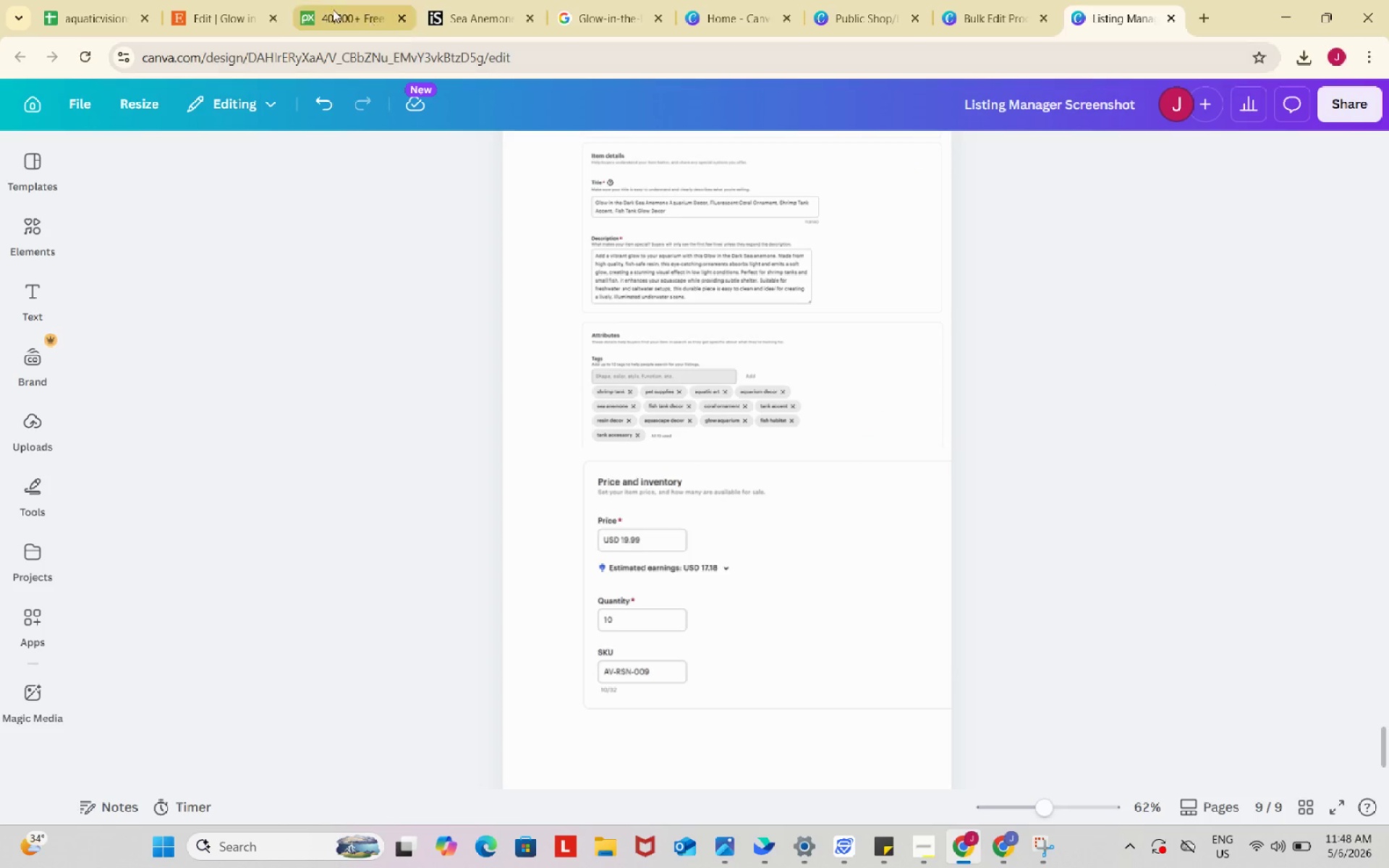 
left_click([256, 0])
 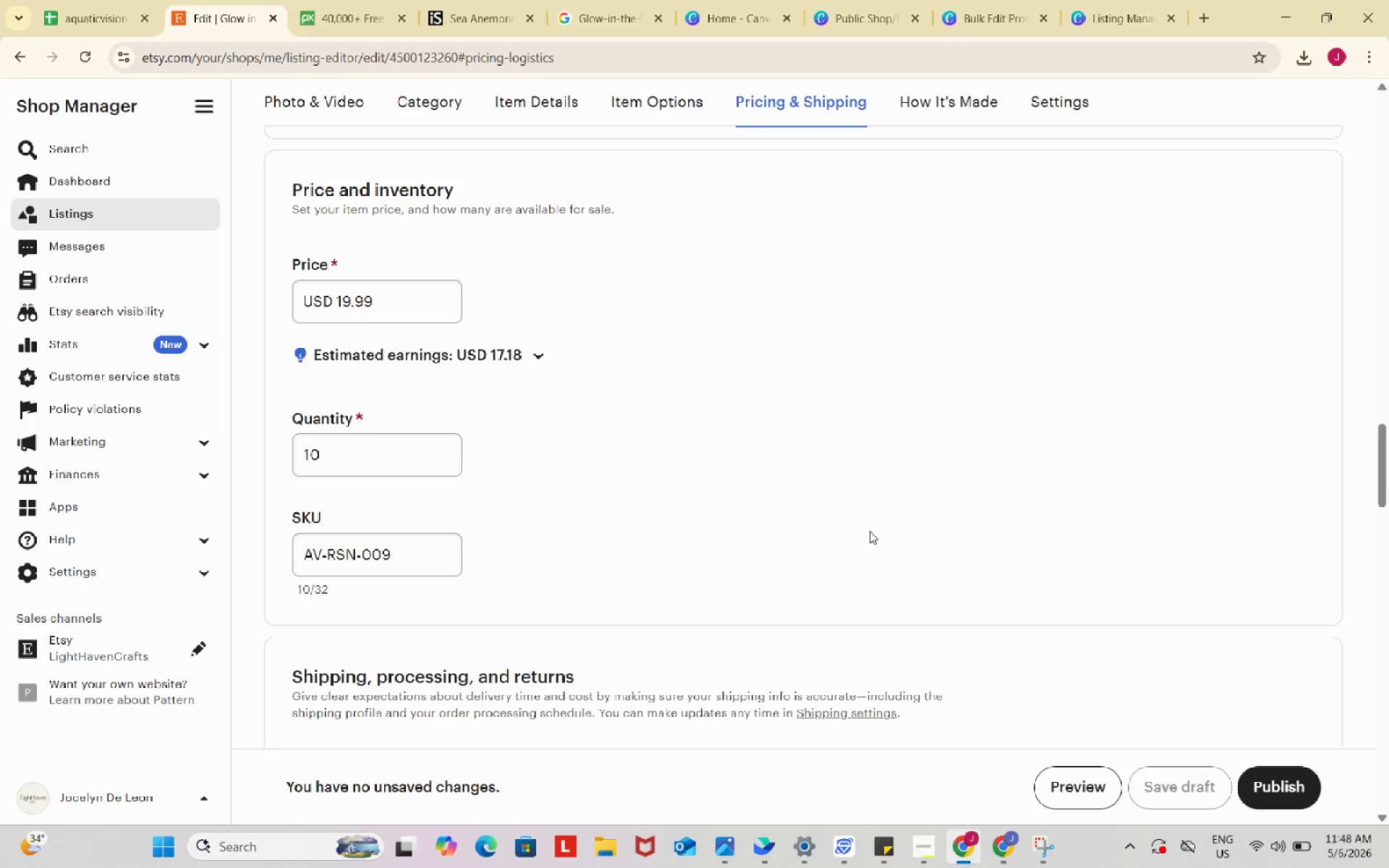 
scroll: coordinate [1132, 733], scroll_direction: up, amount: 35.0
 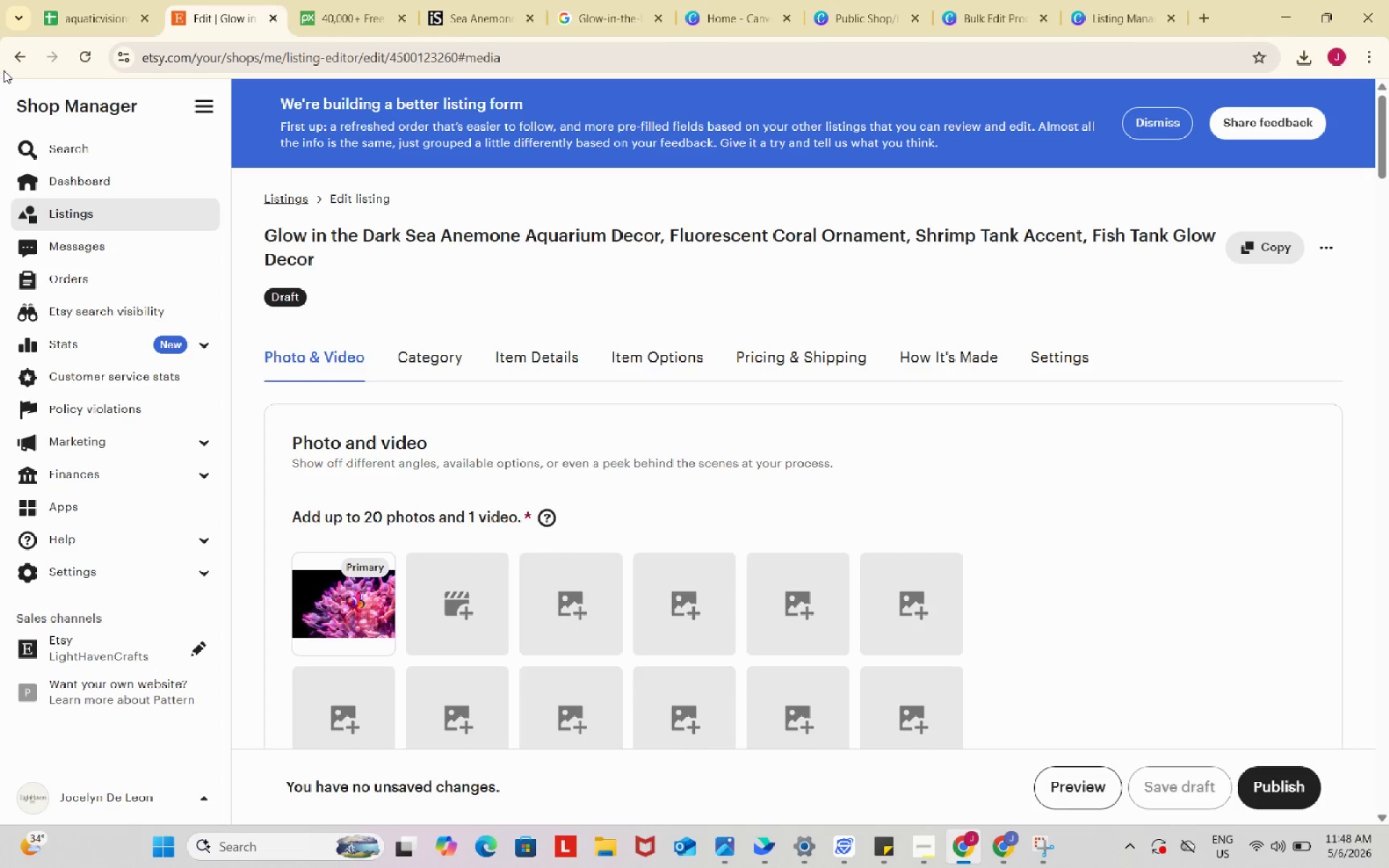 
left_click([23, 56])
 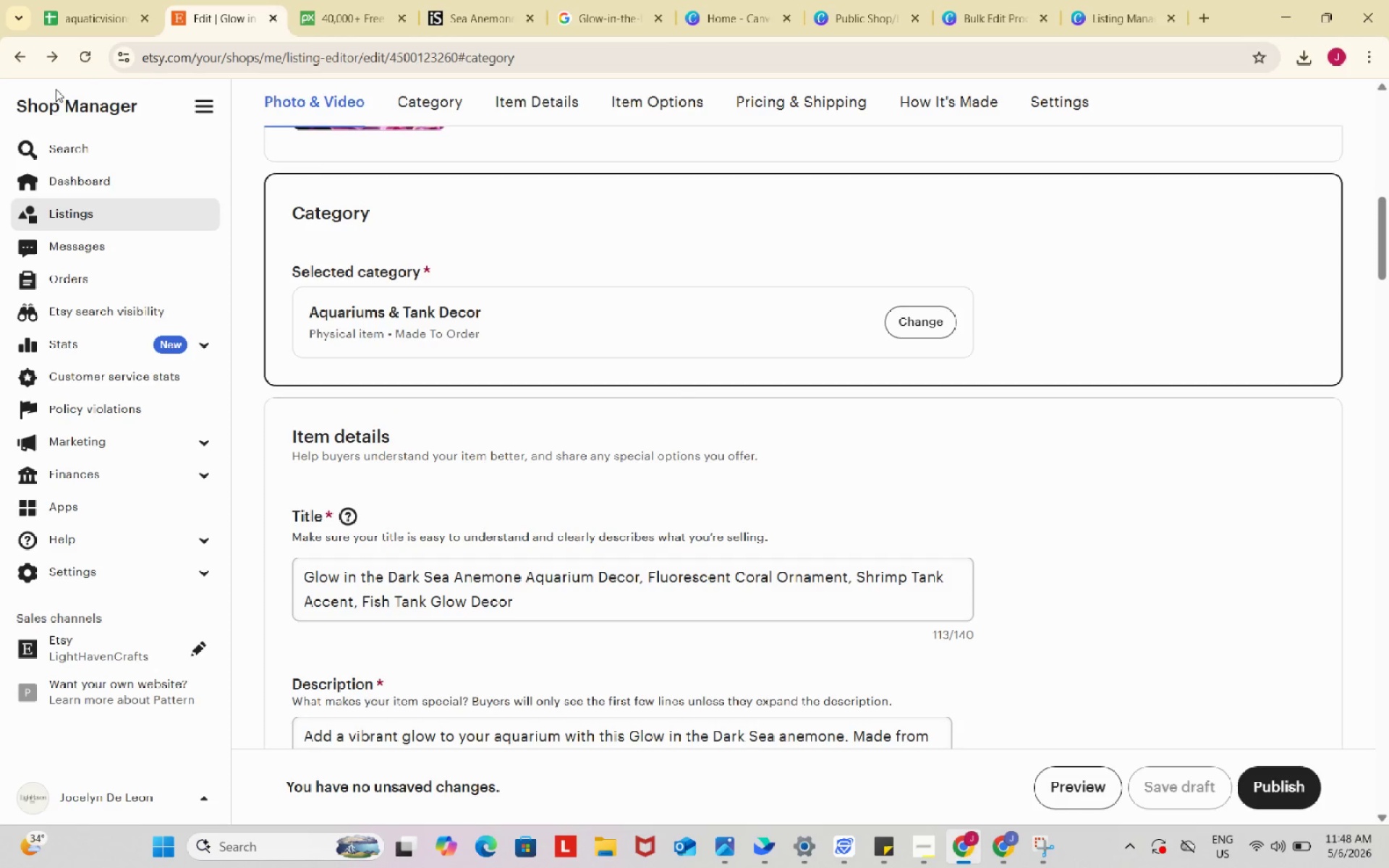 
left_click([15, 53])
 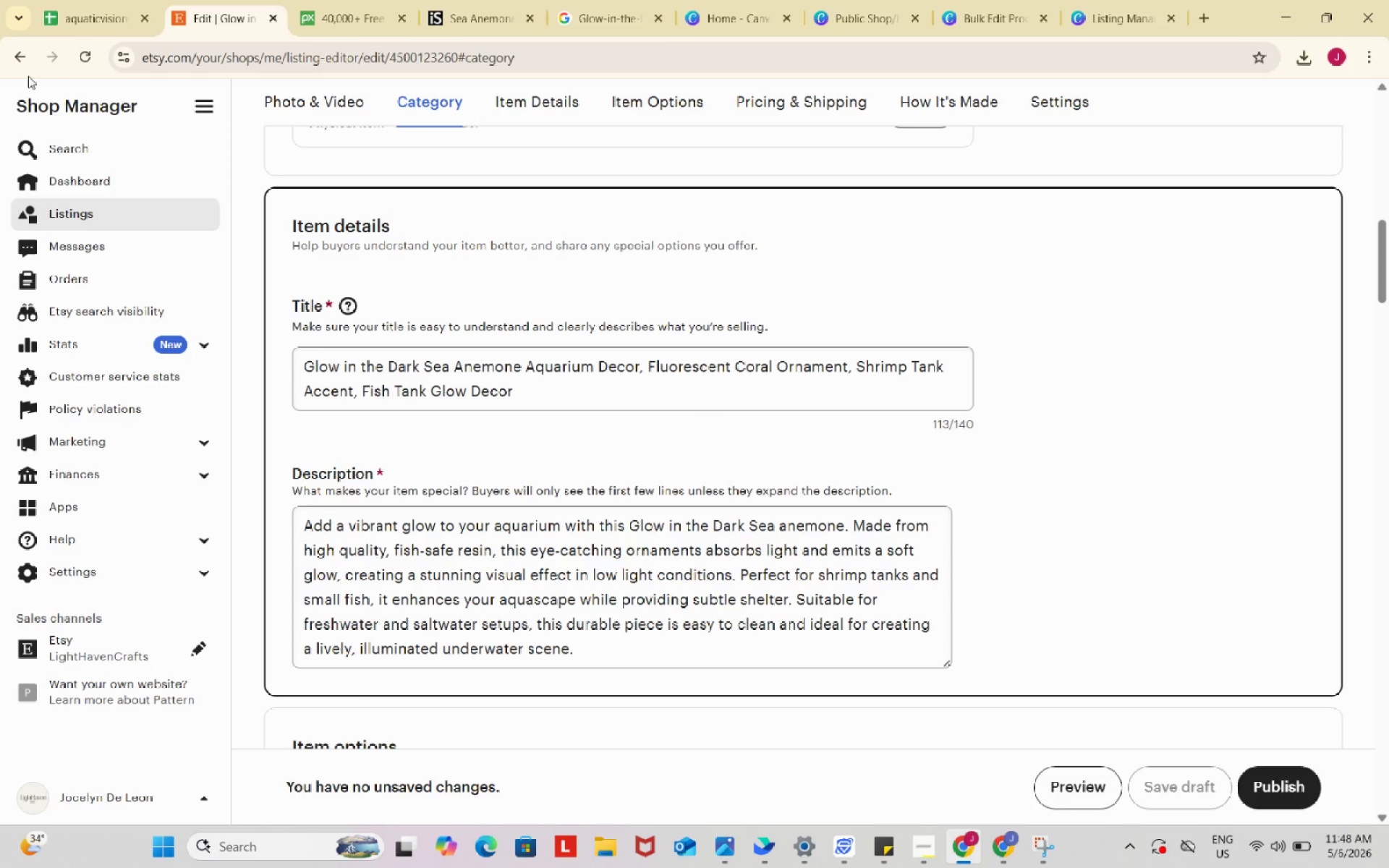 
left_click([15, 67])
 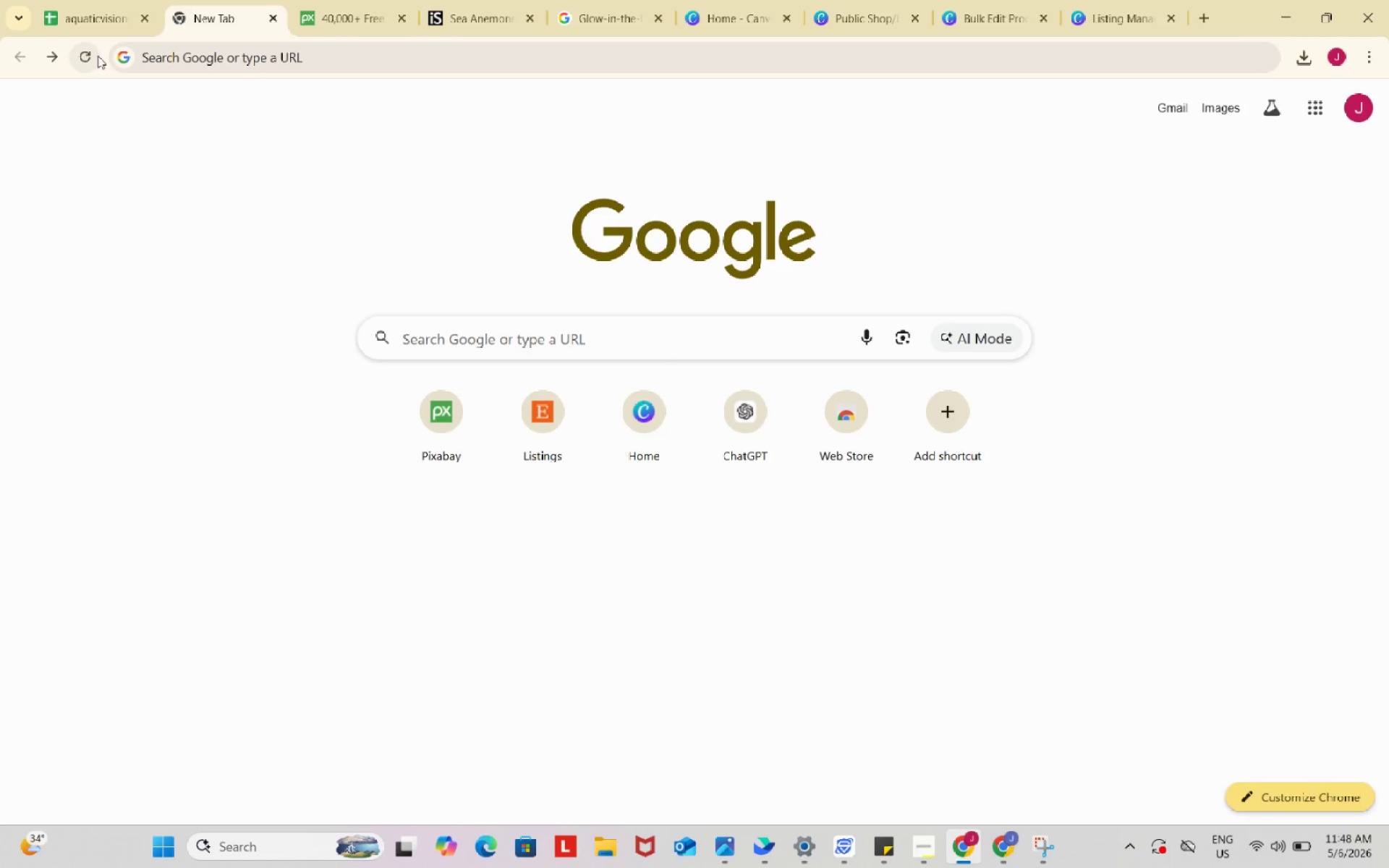 
left_click([43, 56])
 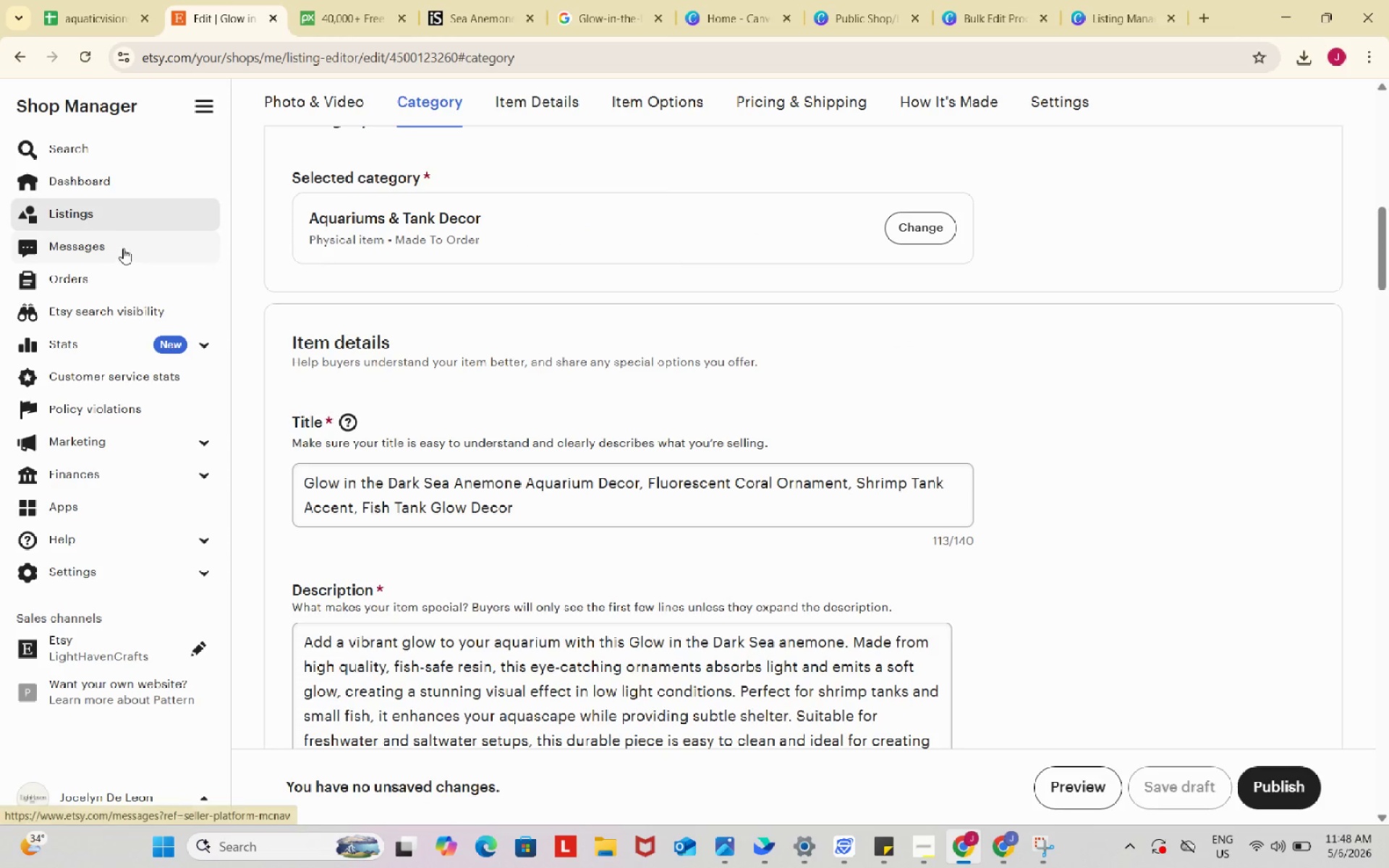 
left_click([108, 213])
 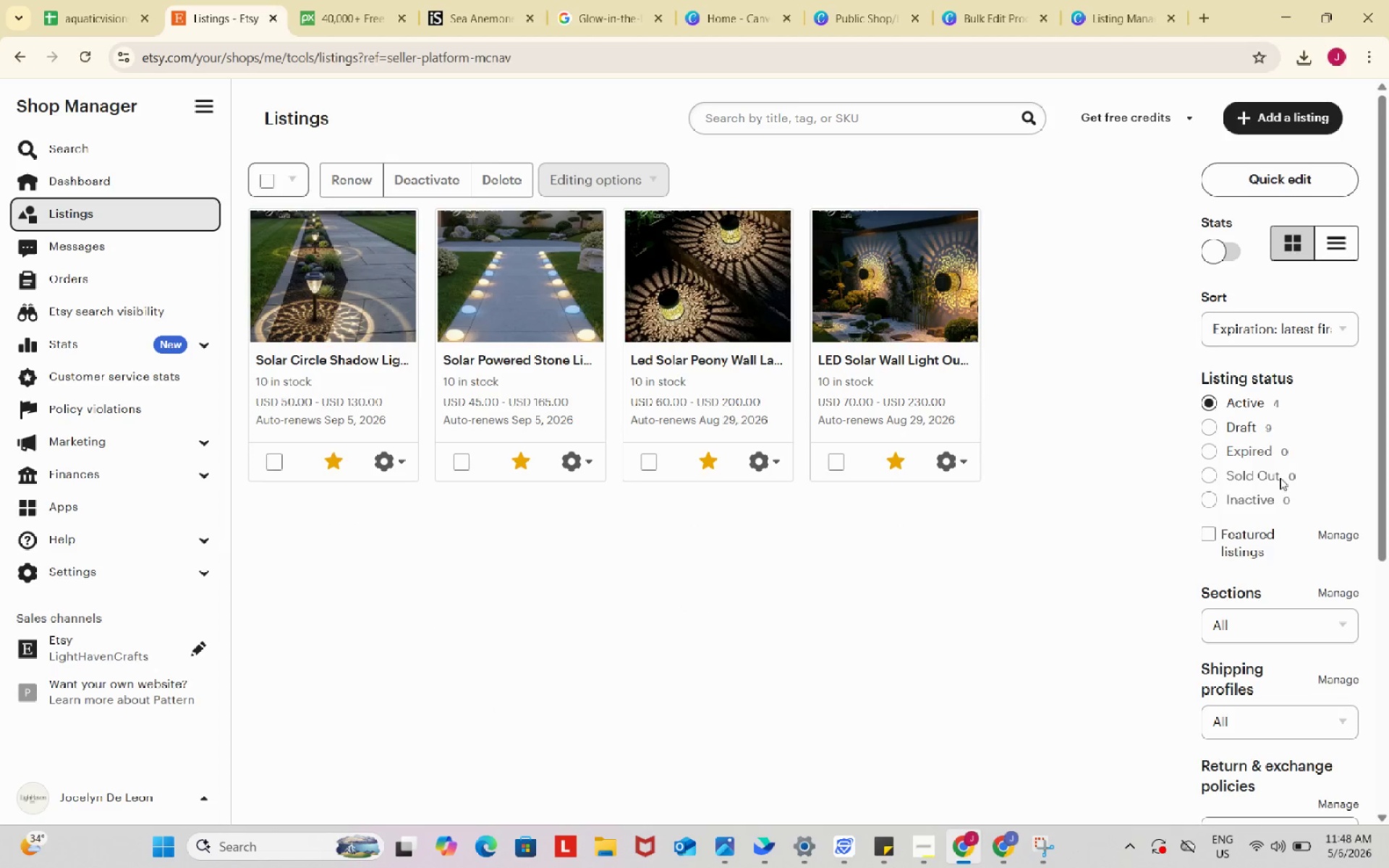 
left_click([1289, 176])
 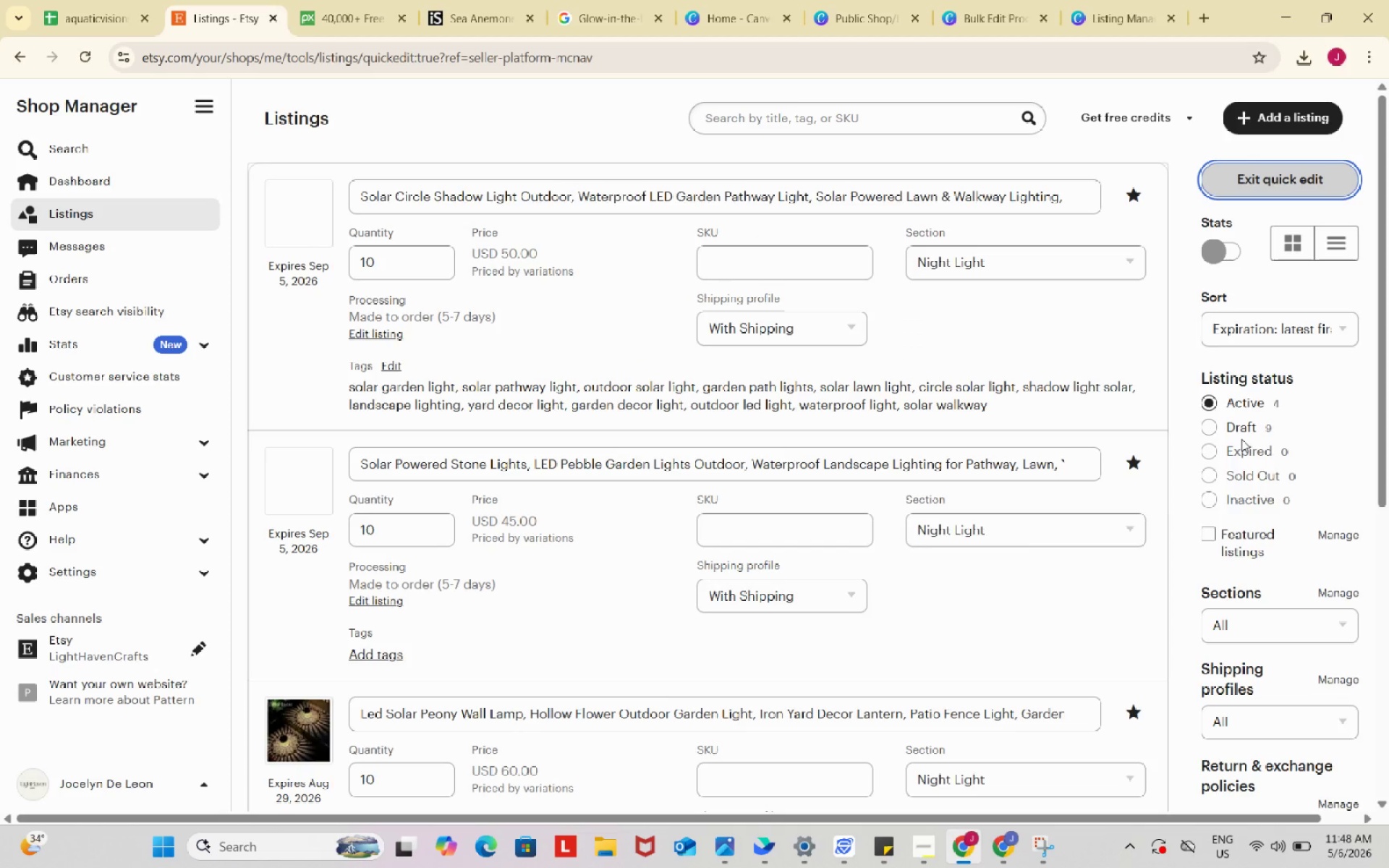 
left_click([1238, 432])
 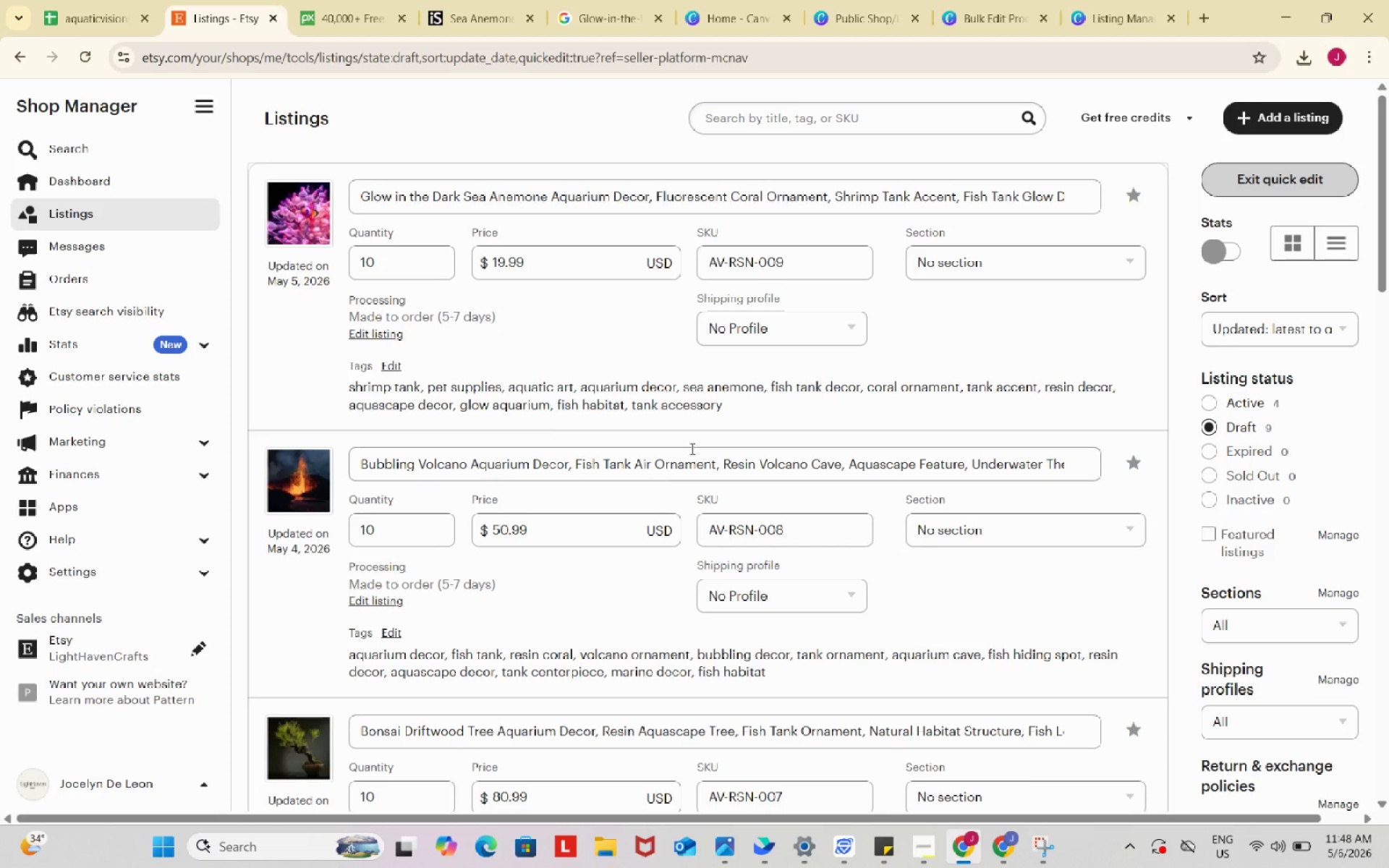 
wait(5.23)
 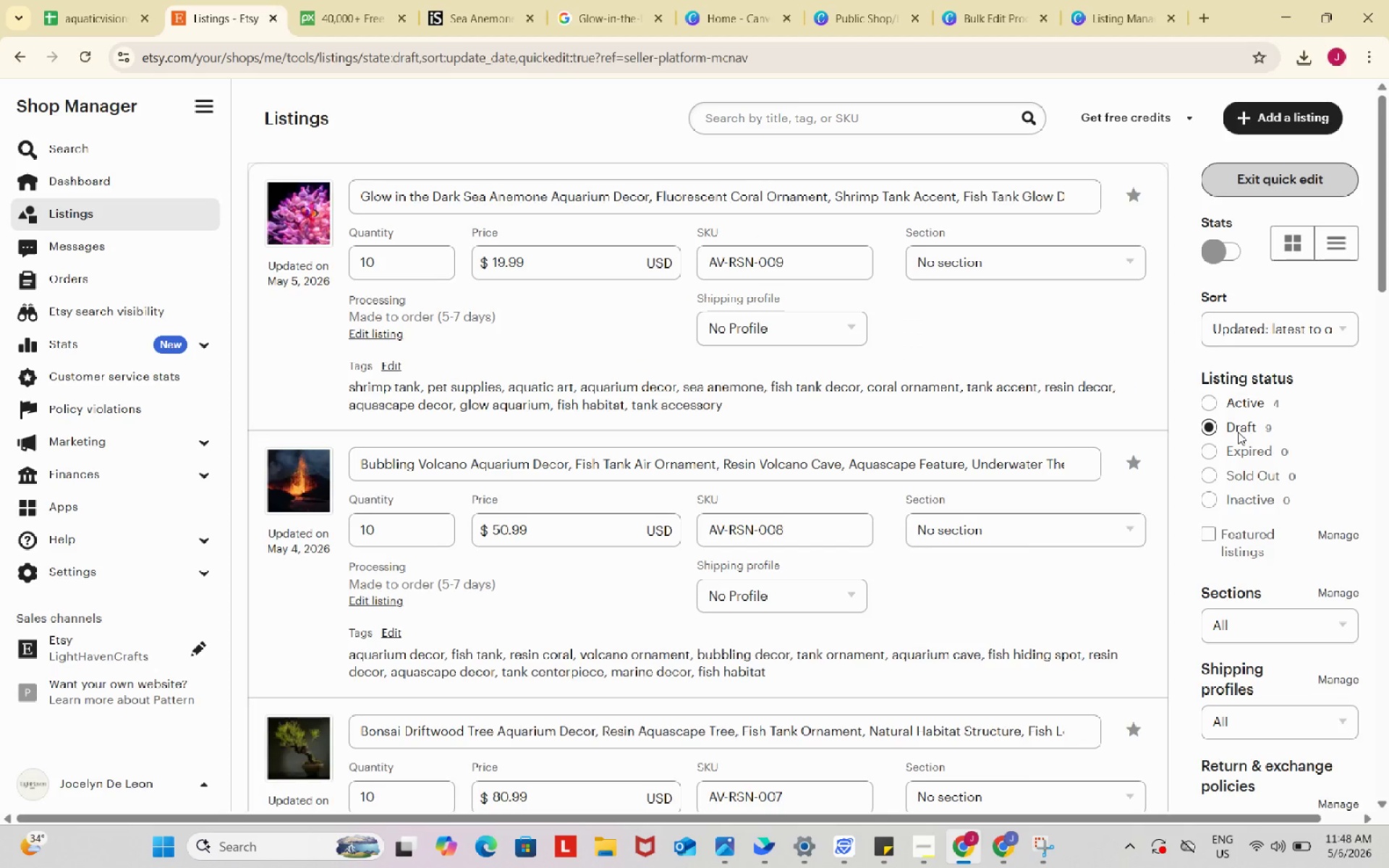 
left_click_drag(start_coordinate=[349, 386], to_coordinate=[729, 406])
 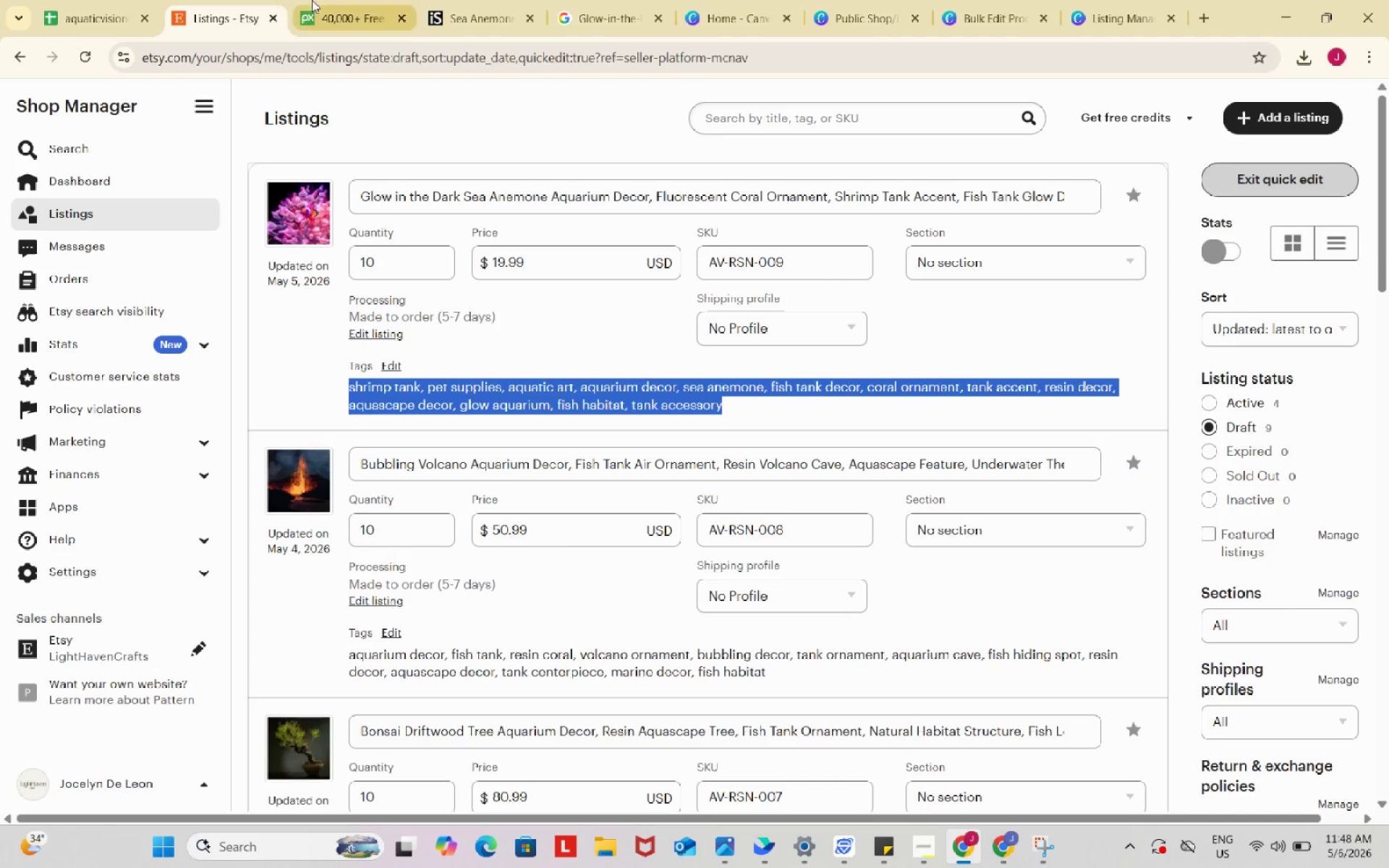 
key(Control+C)
 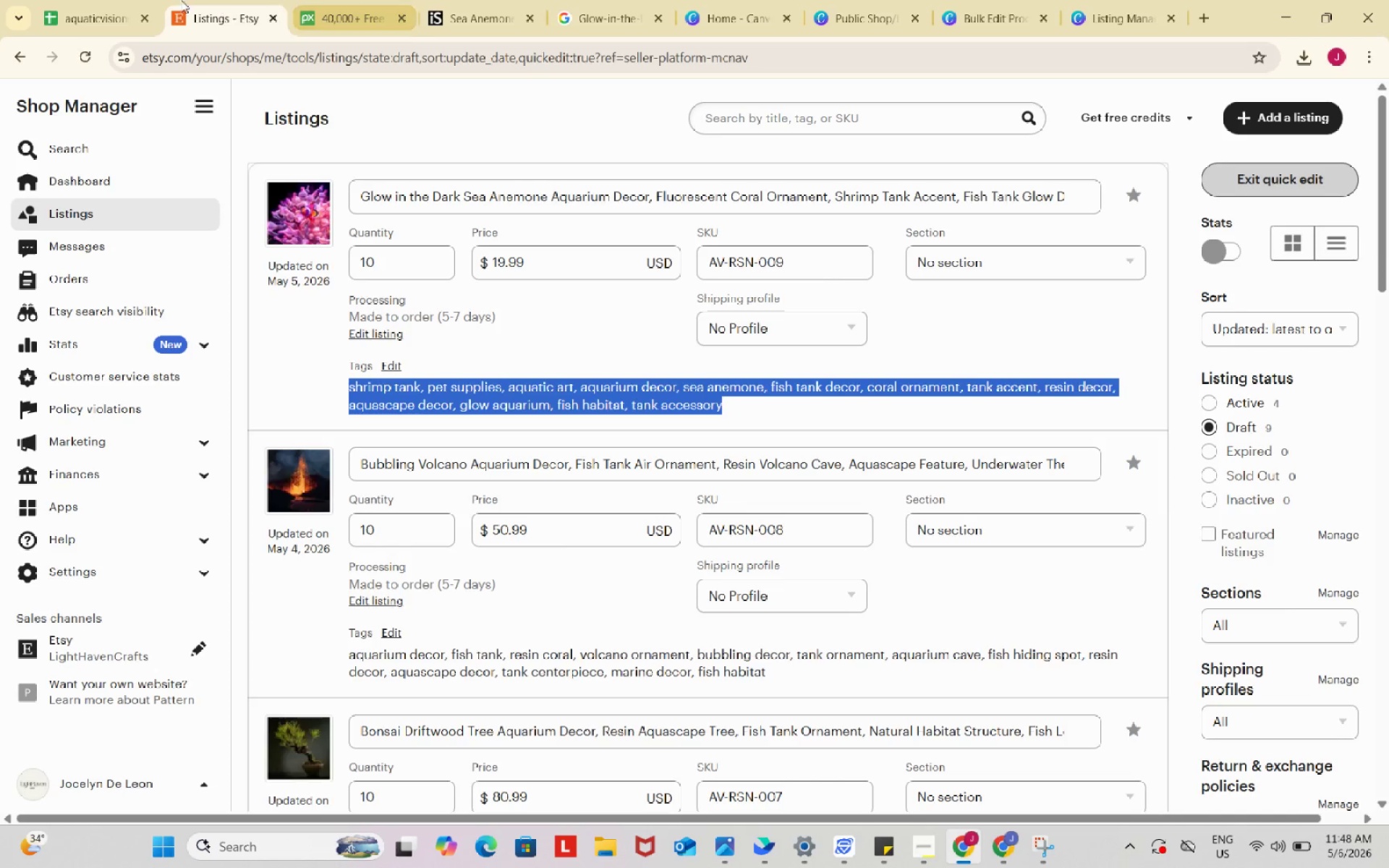 
left_click([145, 0])
 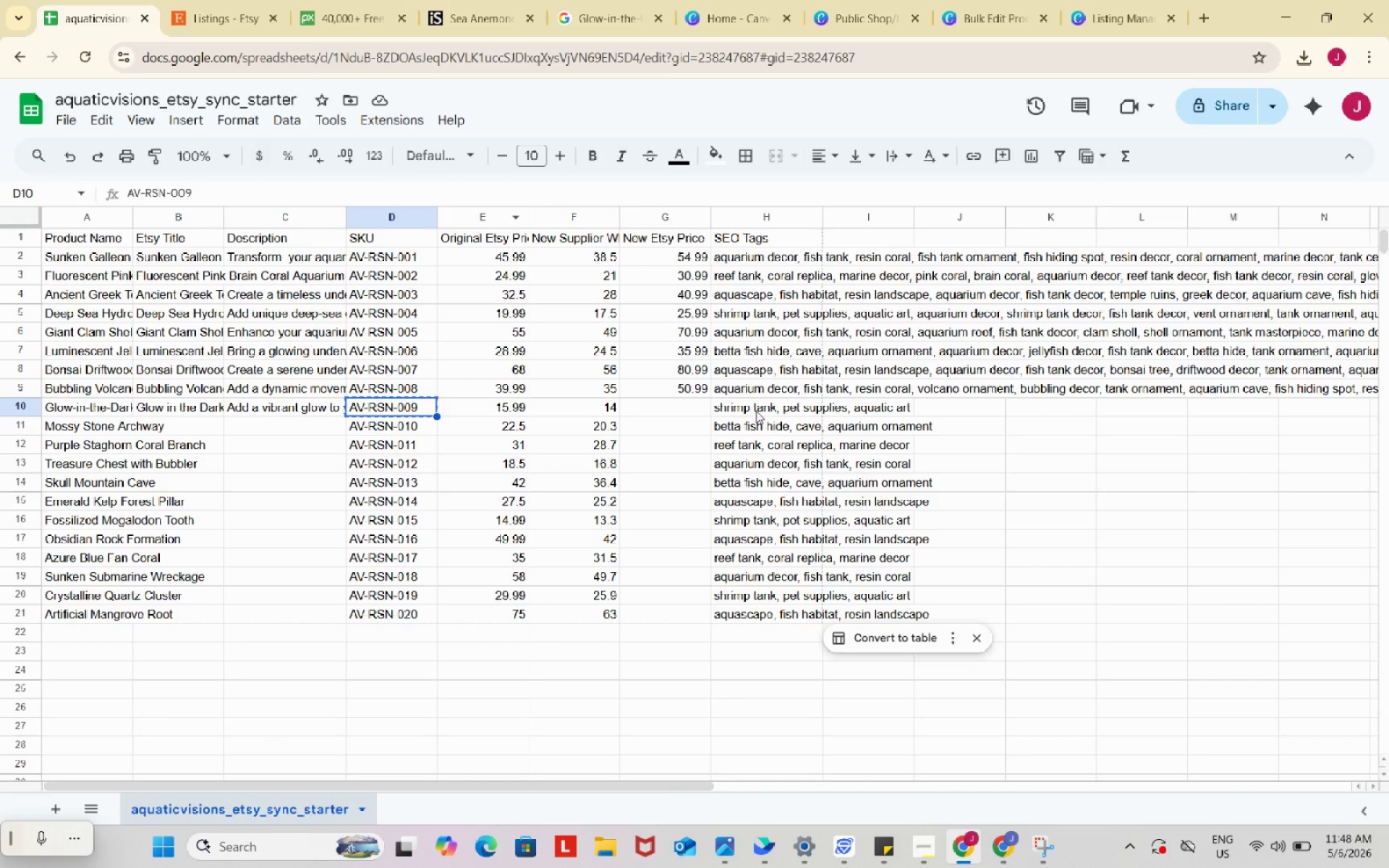 
double_click([755, 409])
 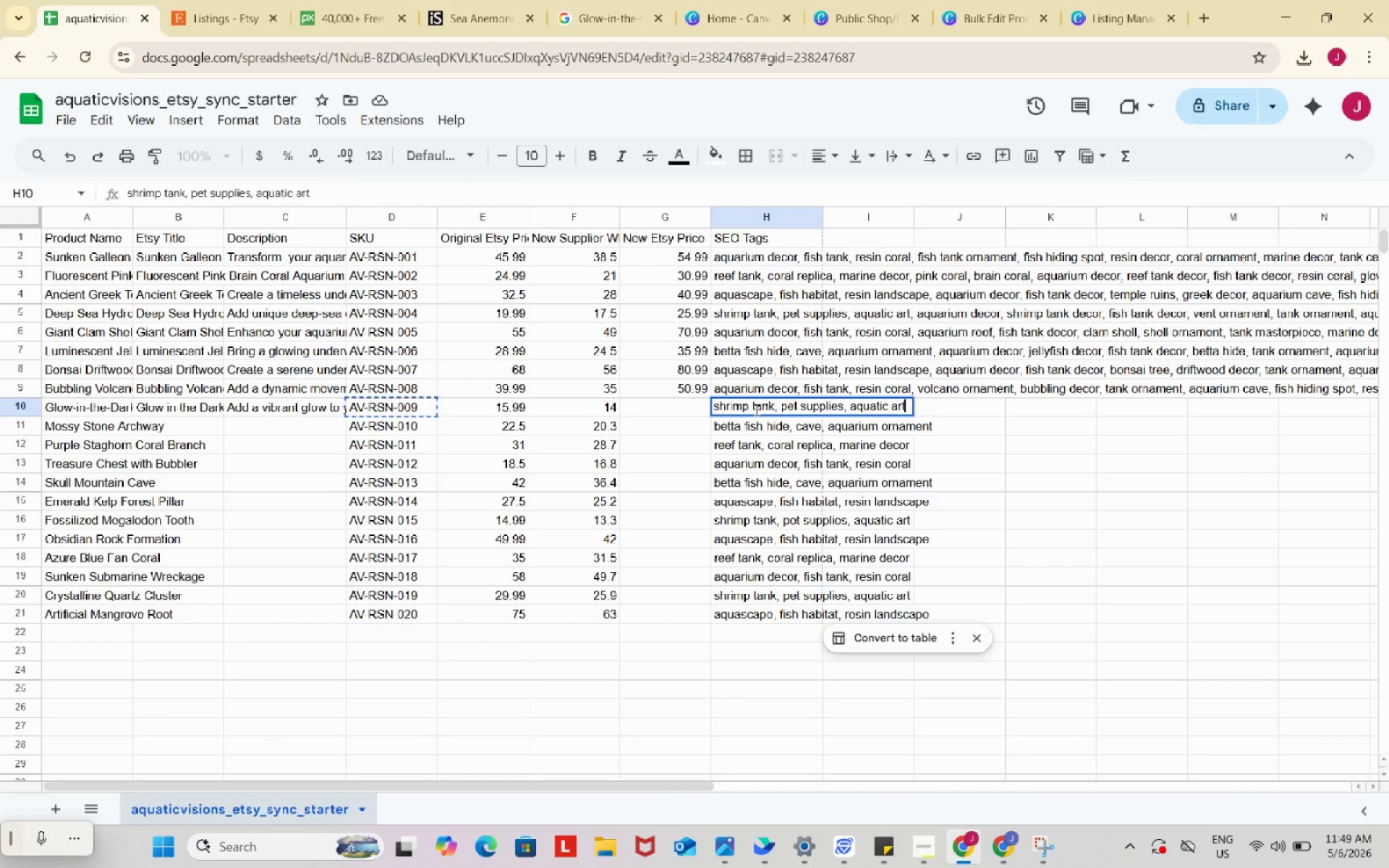 
key(Control+ControlLeft)
 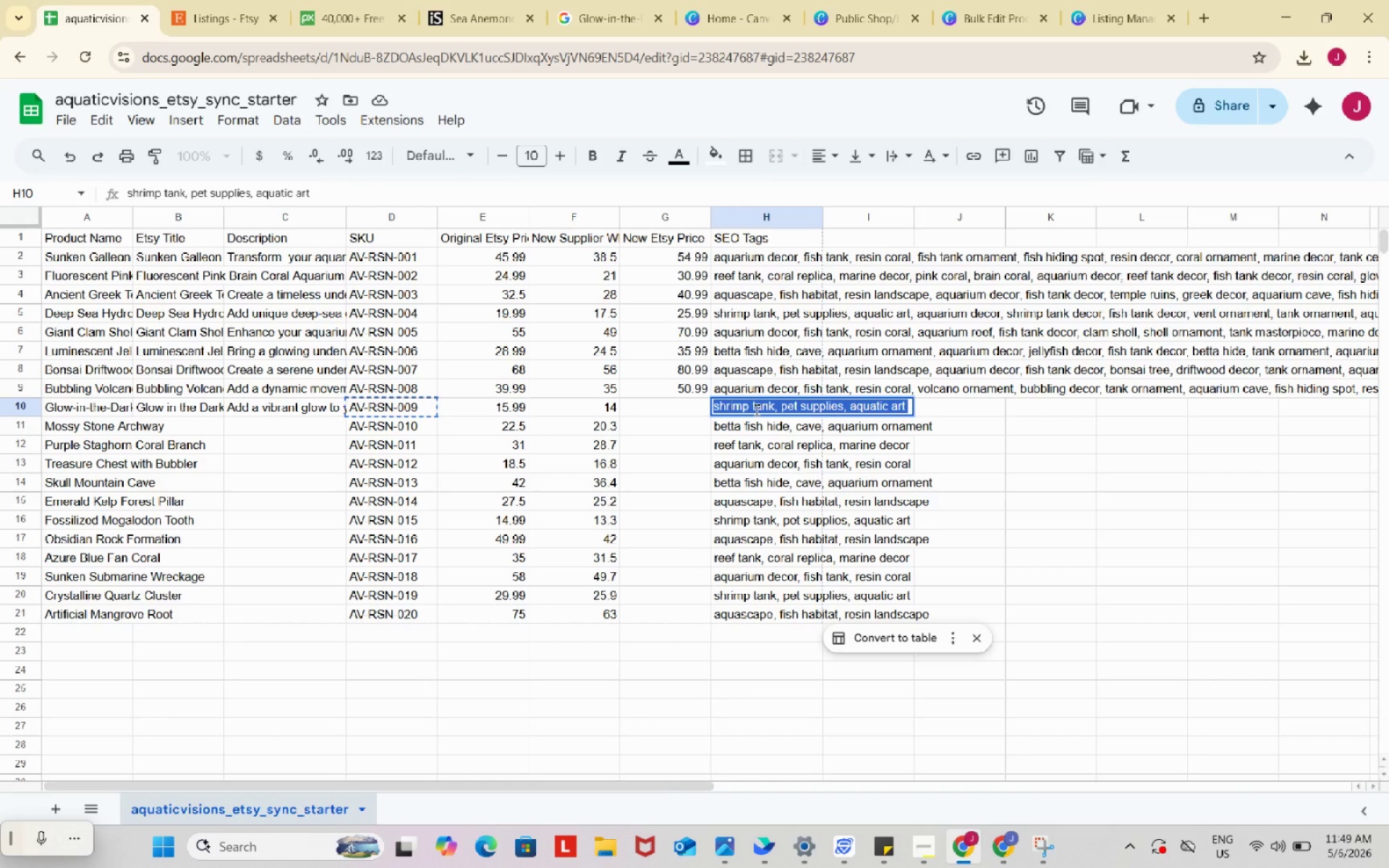 
key(Control+A)
 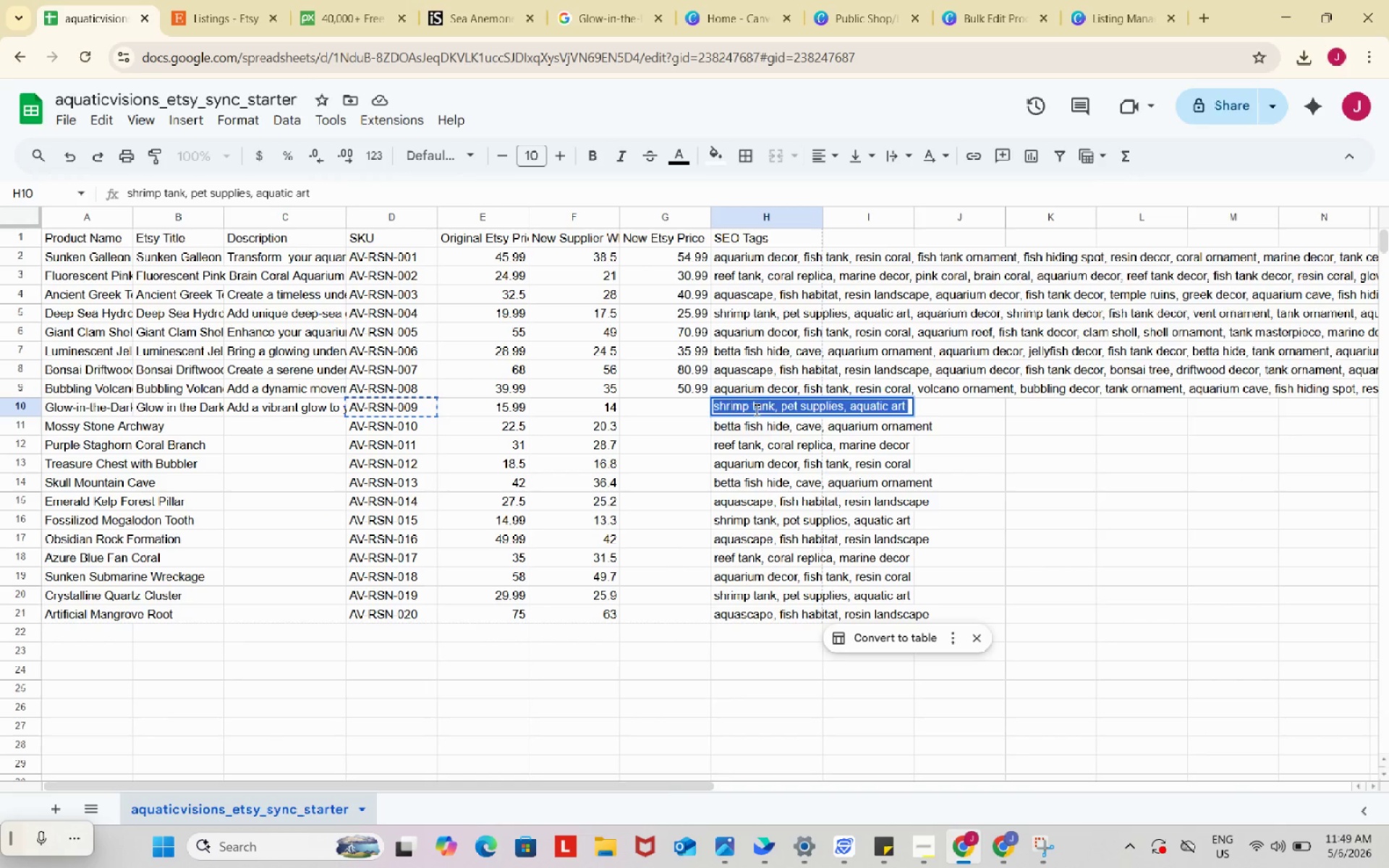 
key(Control+ControlLeft)
 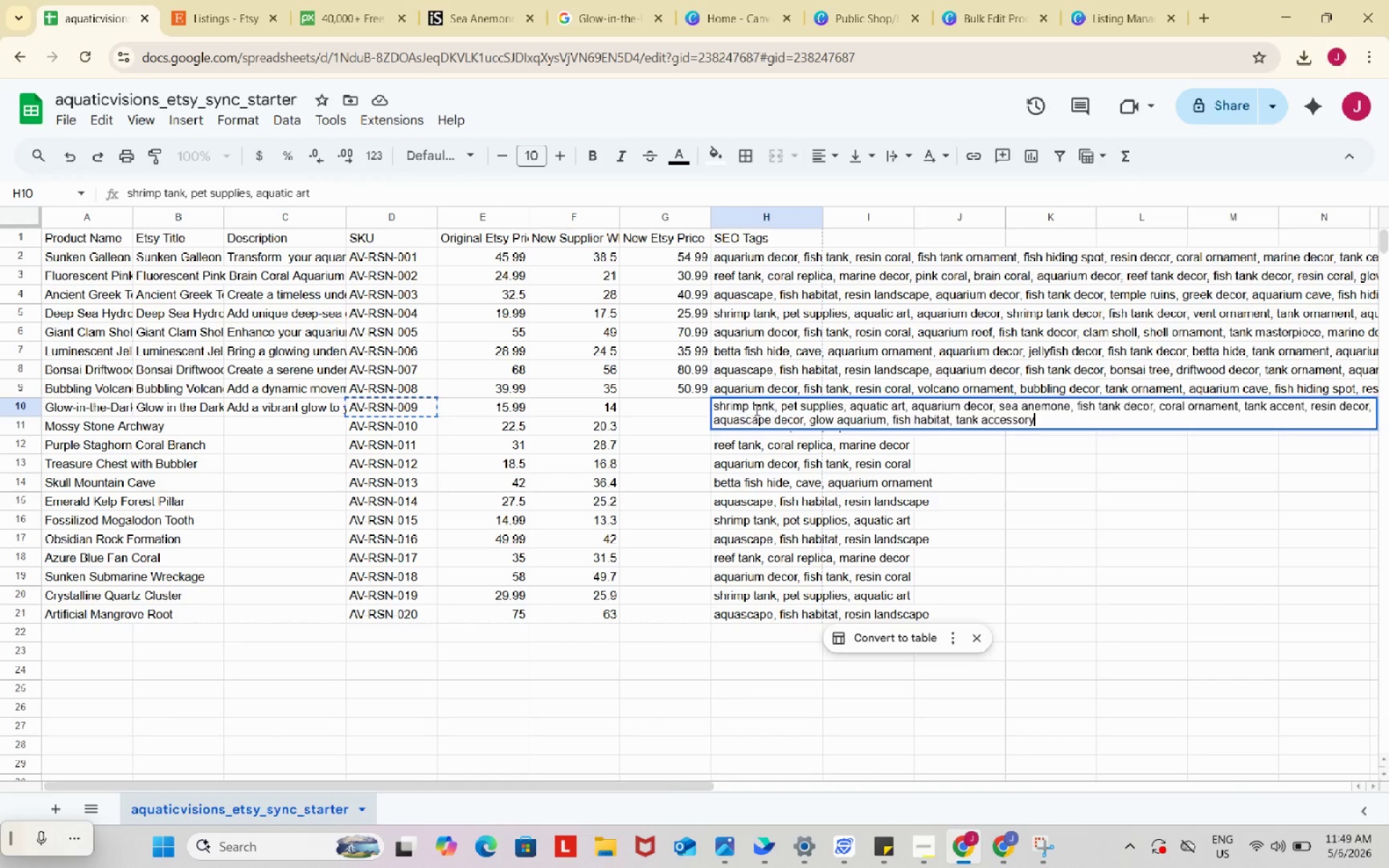 
key(Control+V)
 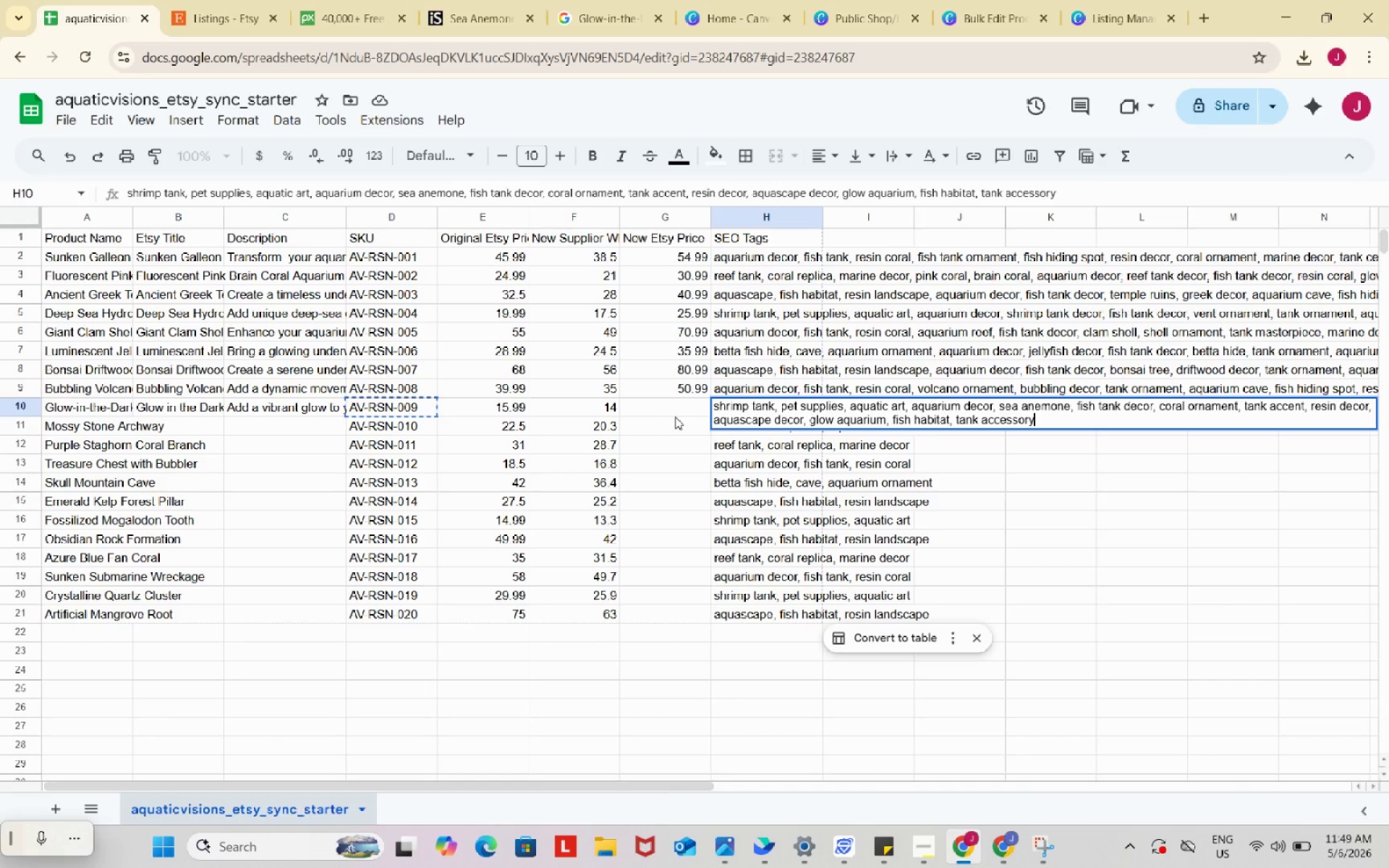 
left_click([675, 417])
 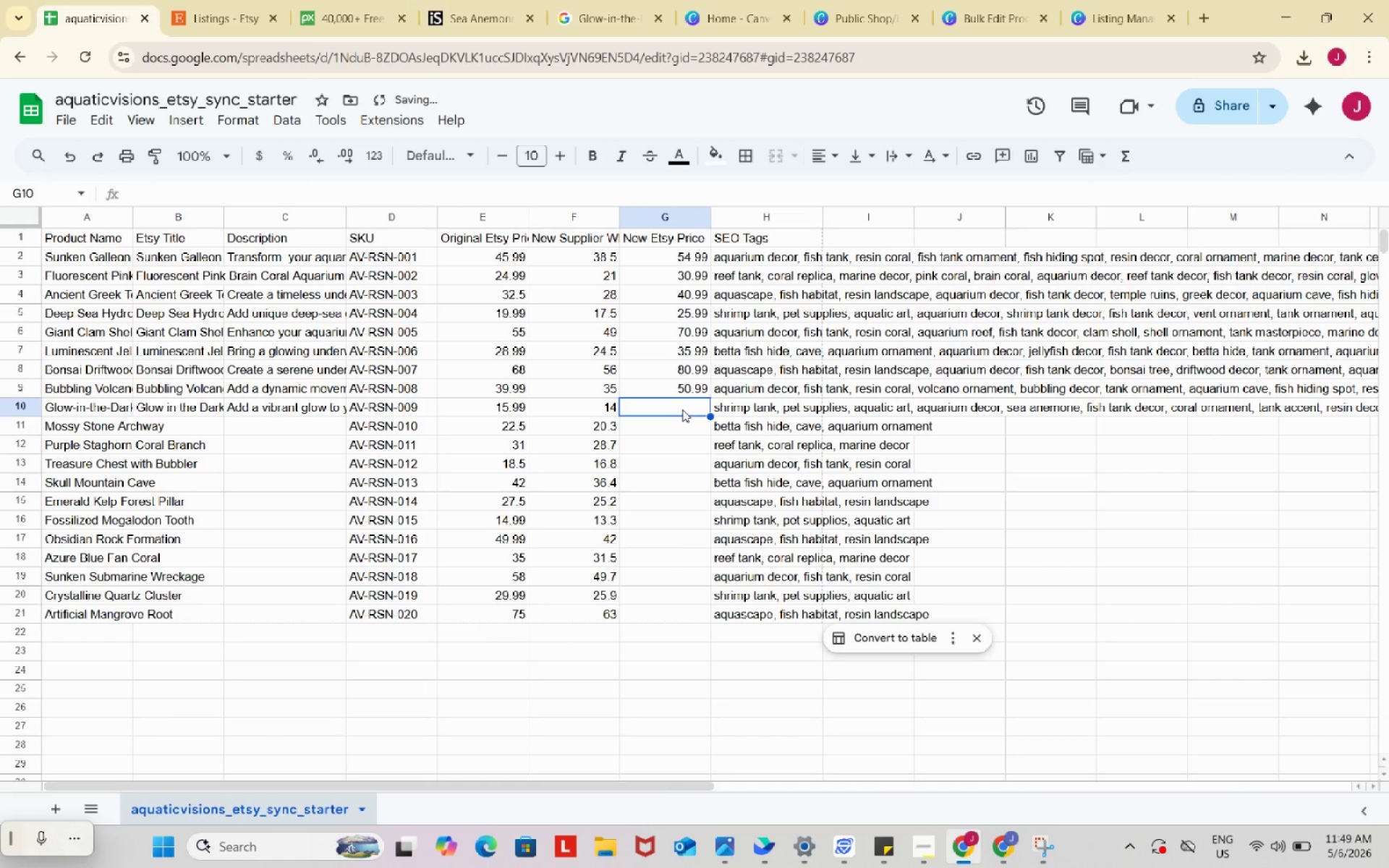 
left_click([210, 0])
 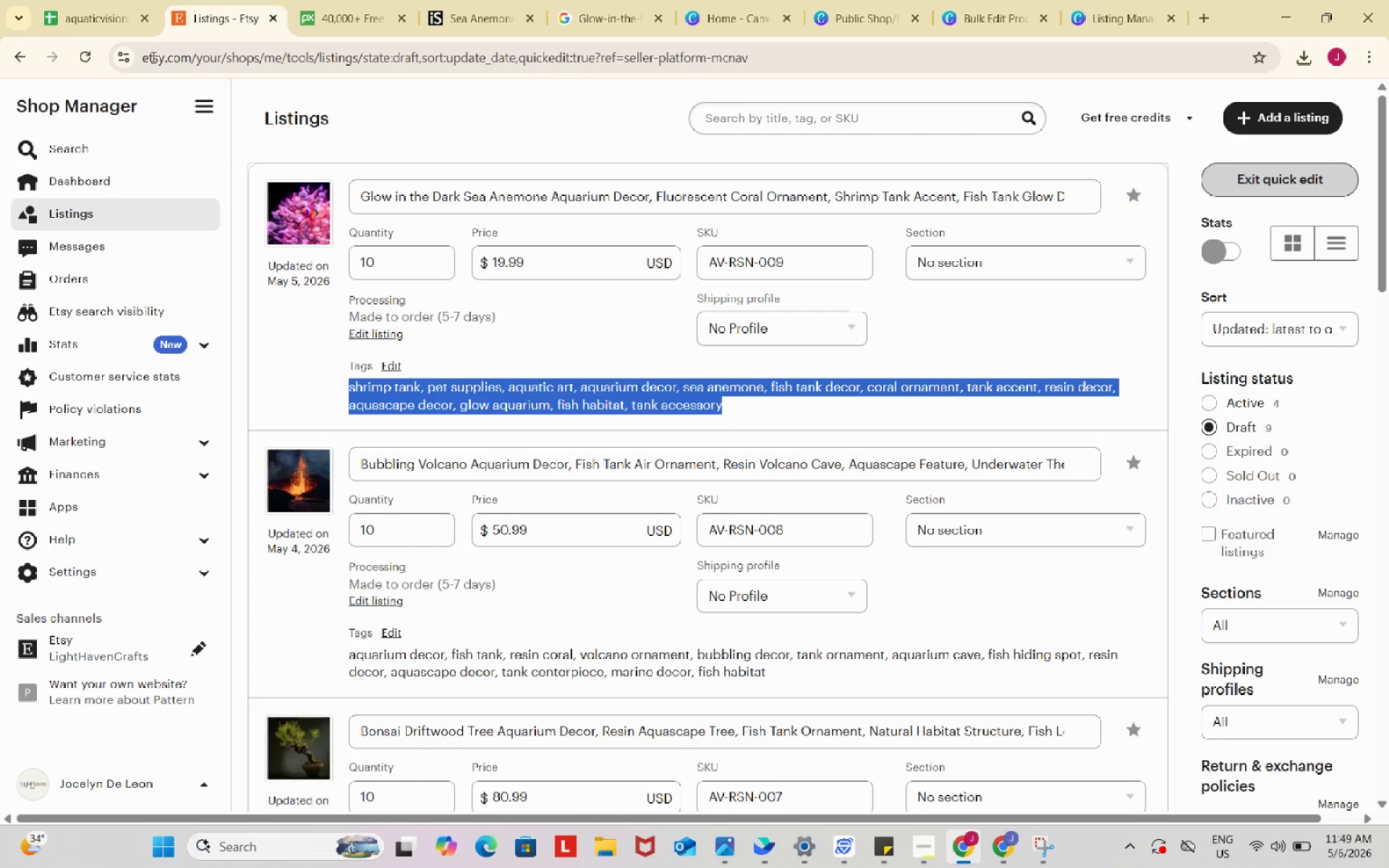 
left_click([76, 0])
 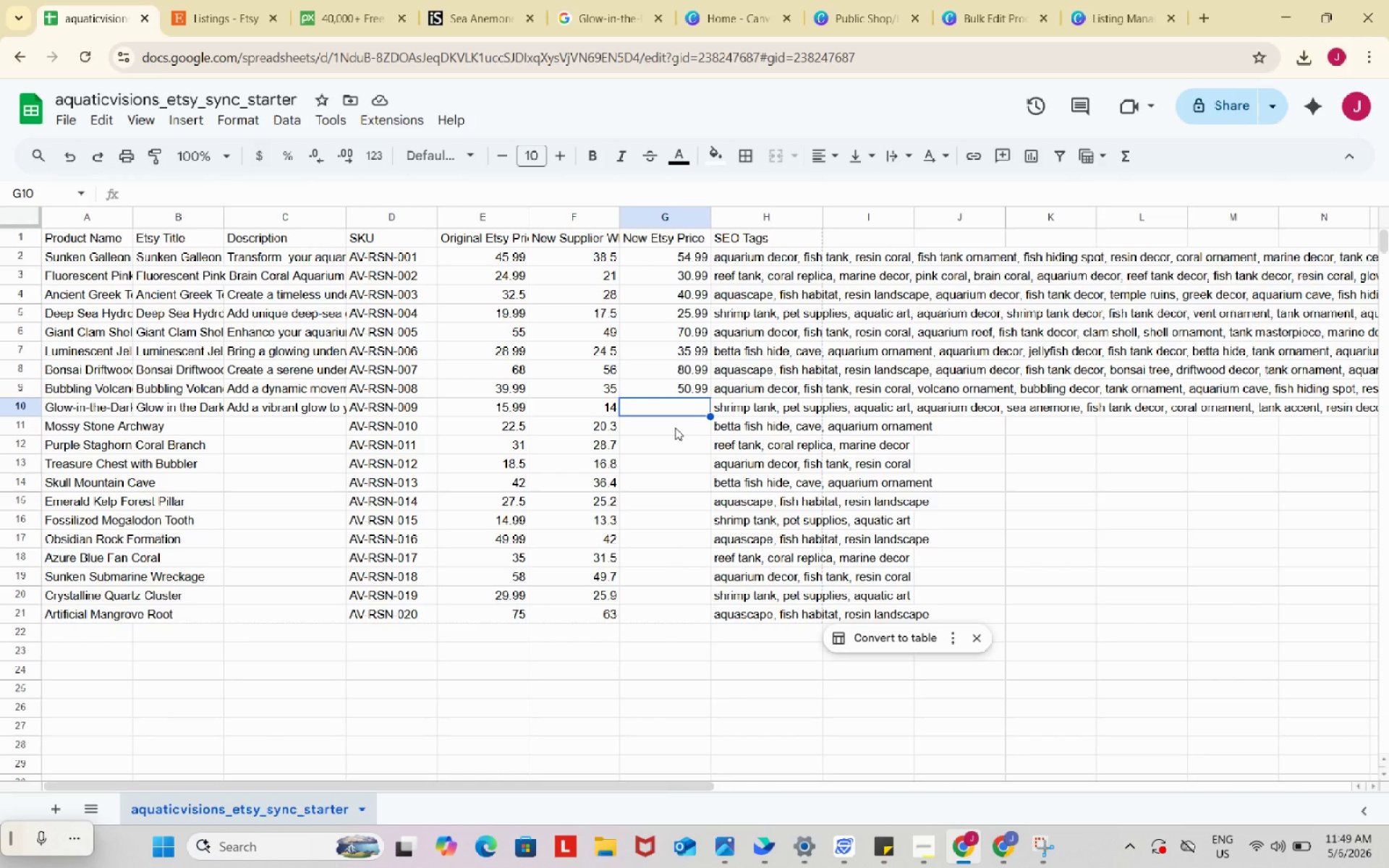 
wait(6.84)
 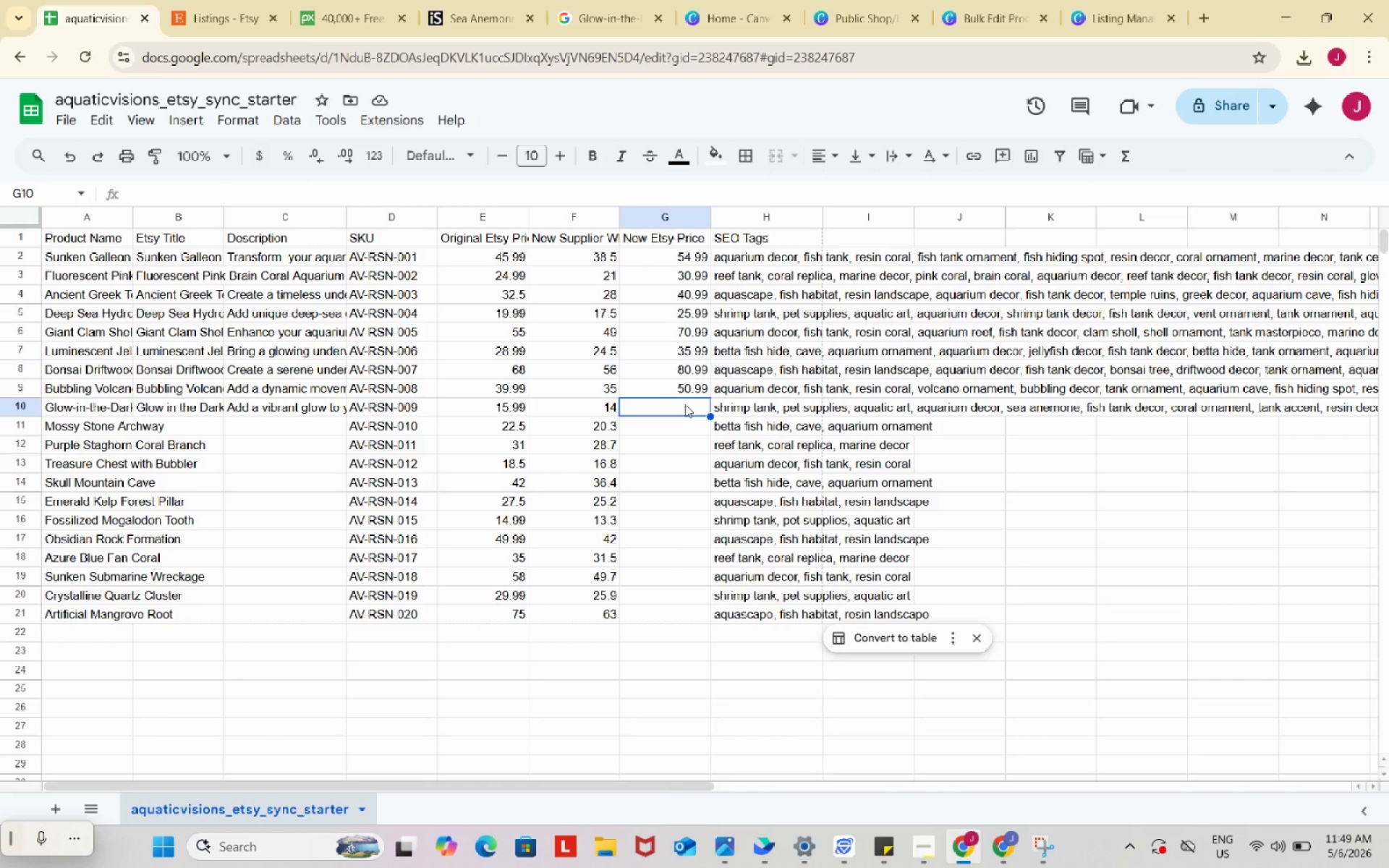 
key(Numpad1)
 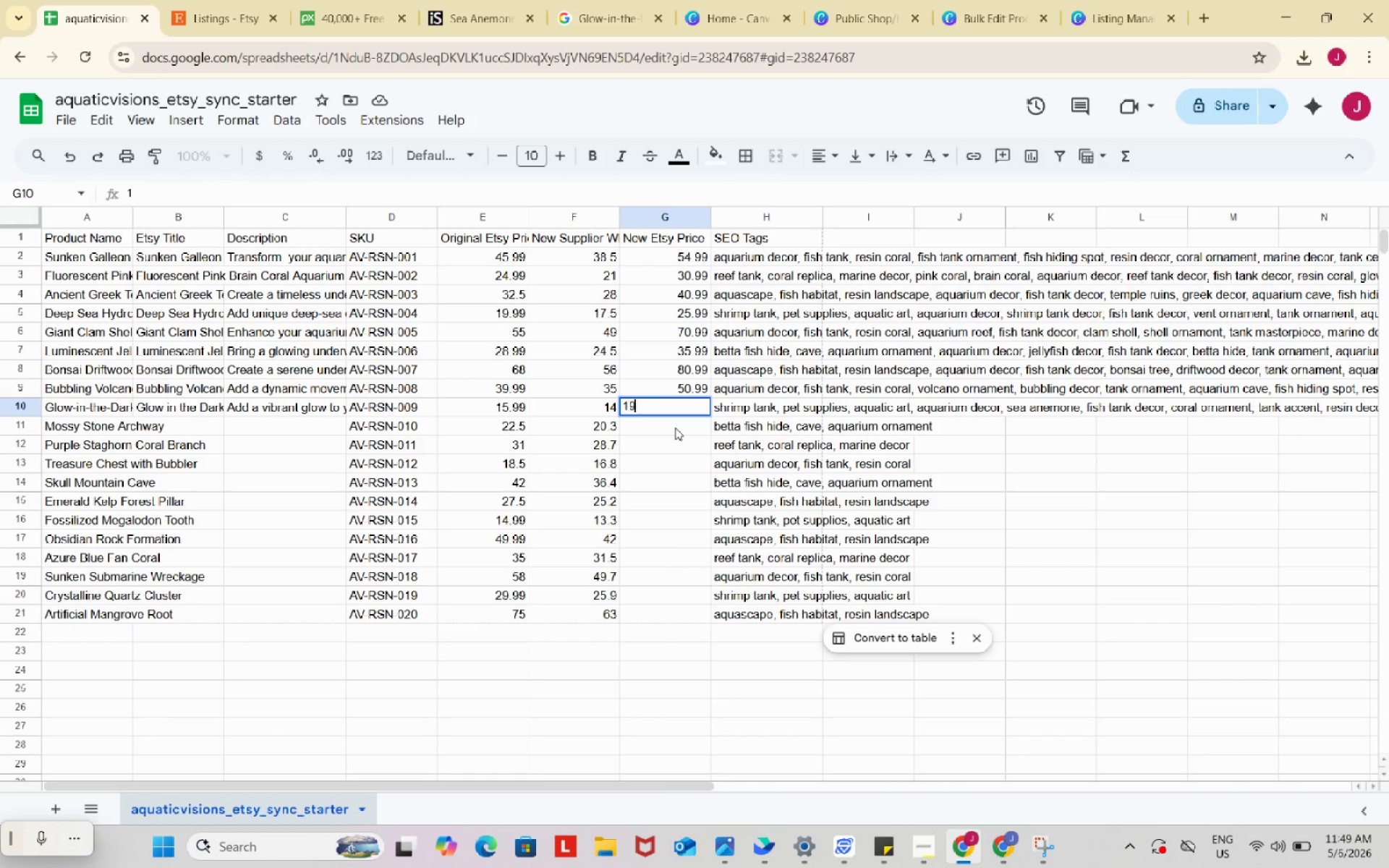 
key(Numpad9)
 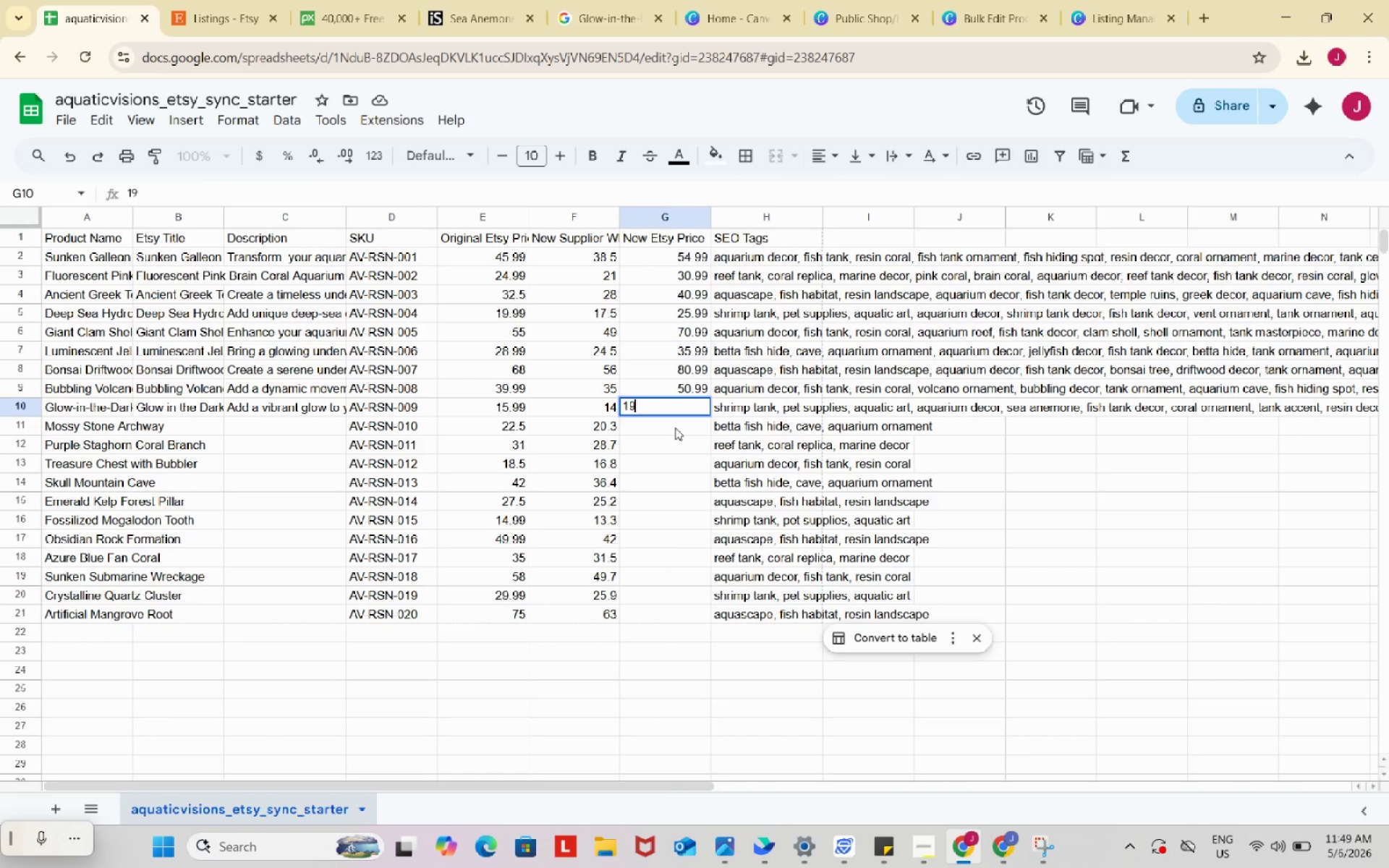 
key(NumpadDecimal)
 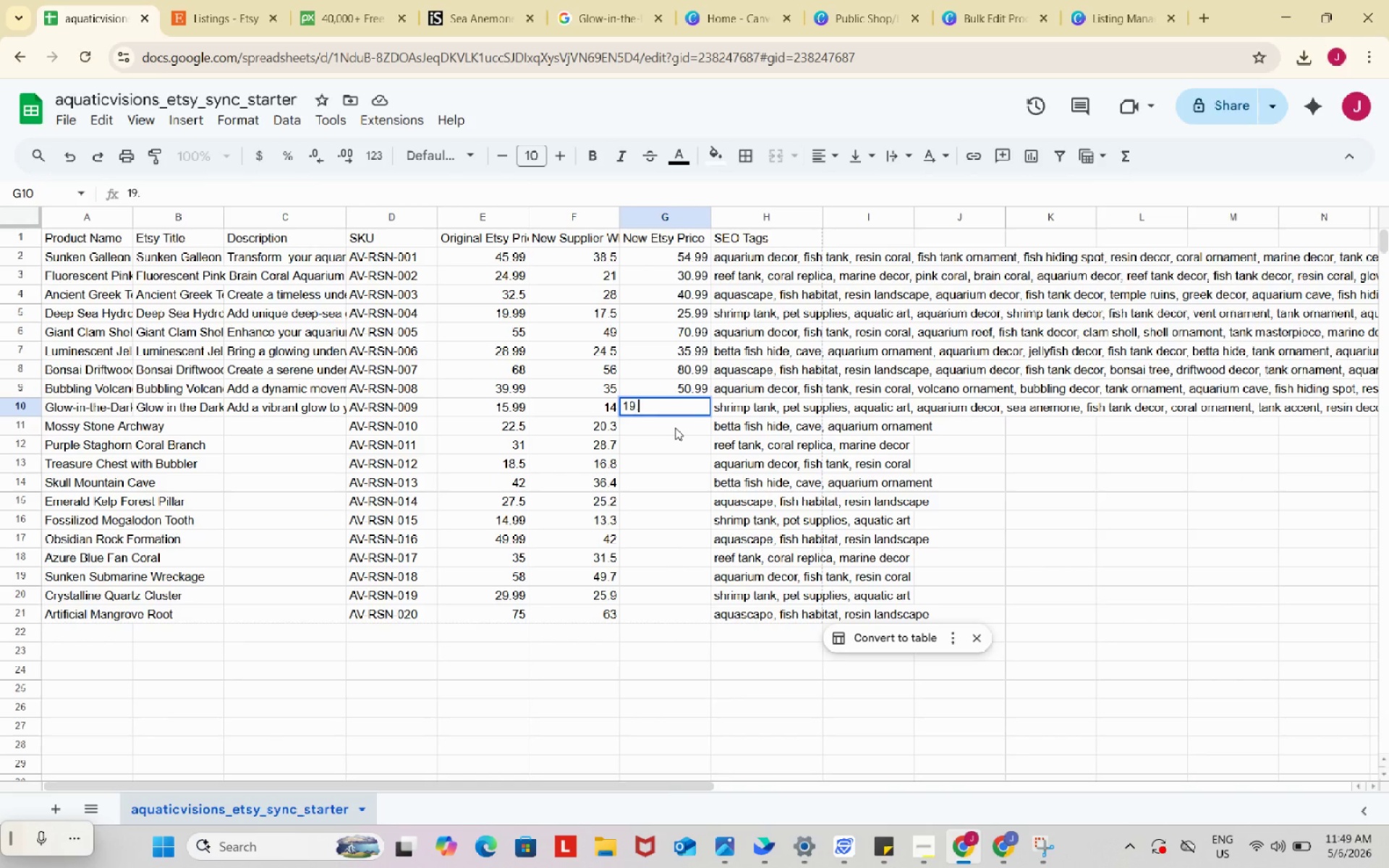 
key(Numpad9)
 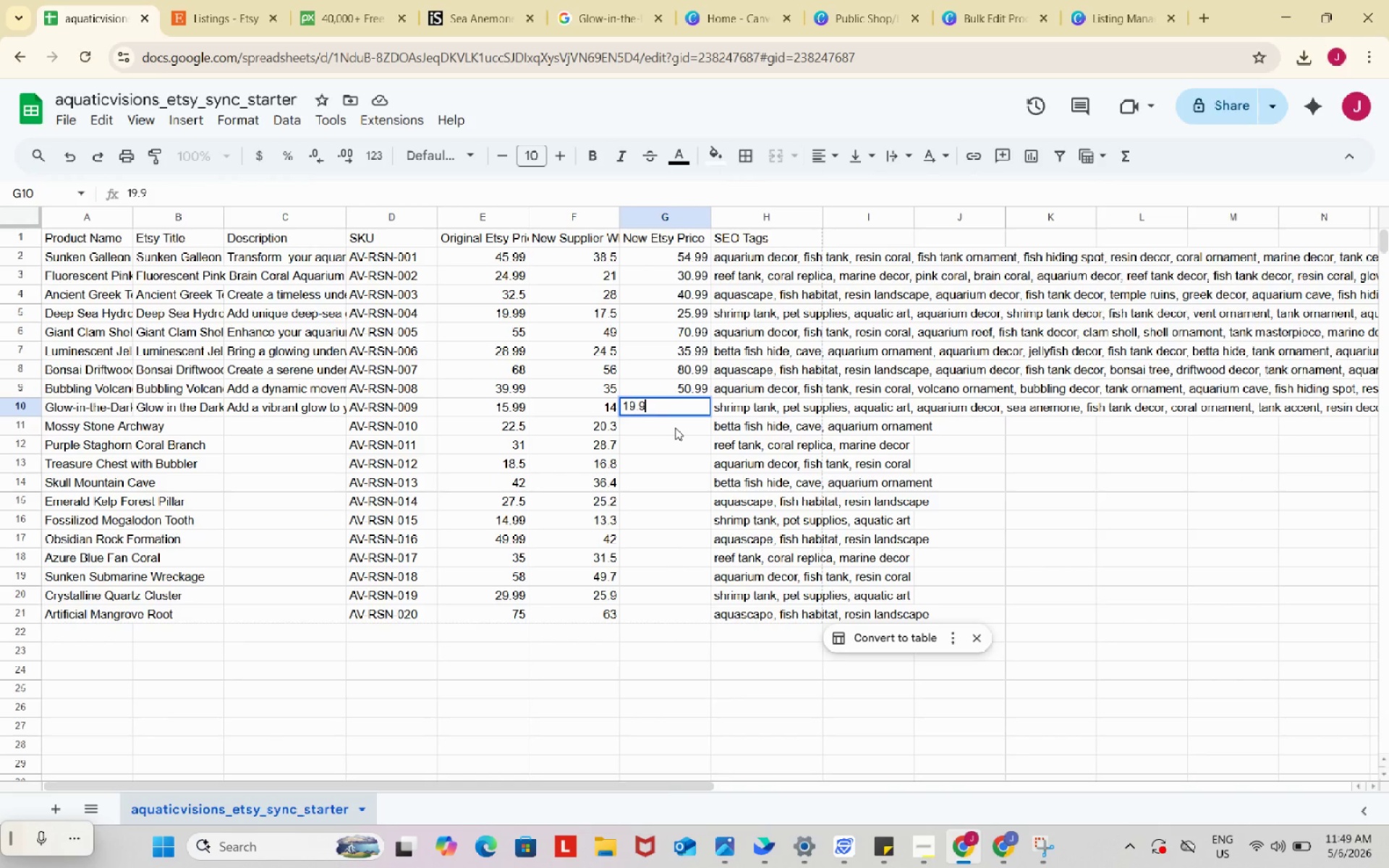 
key(Numpad9)
 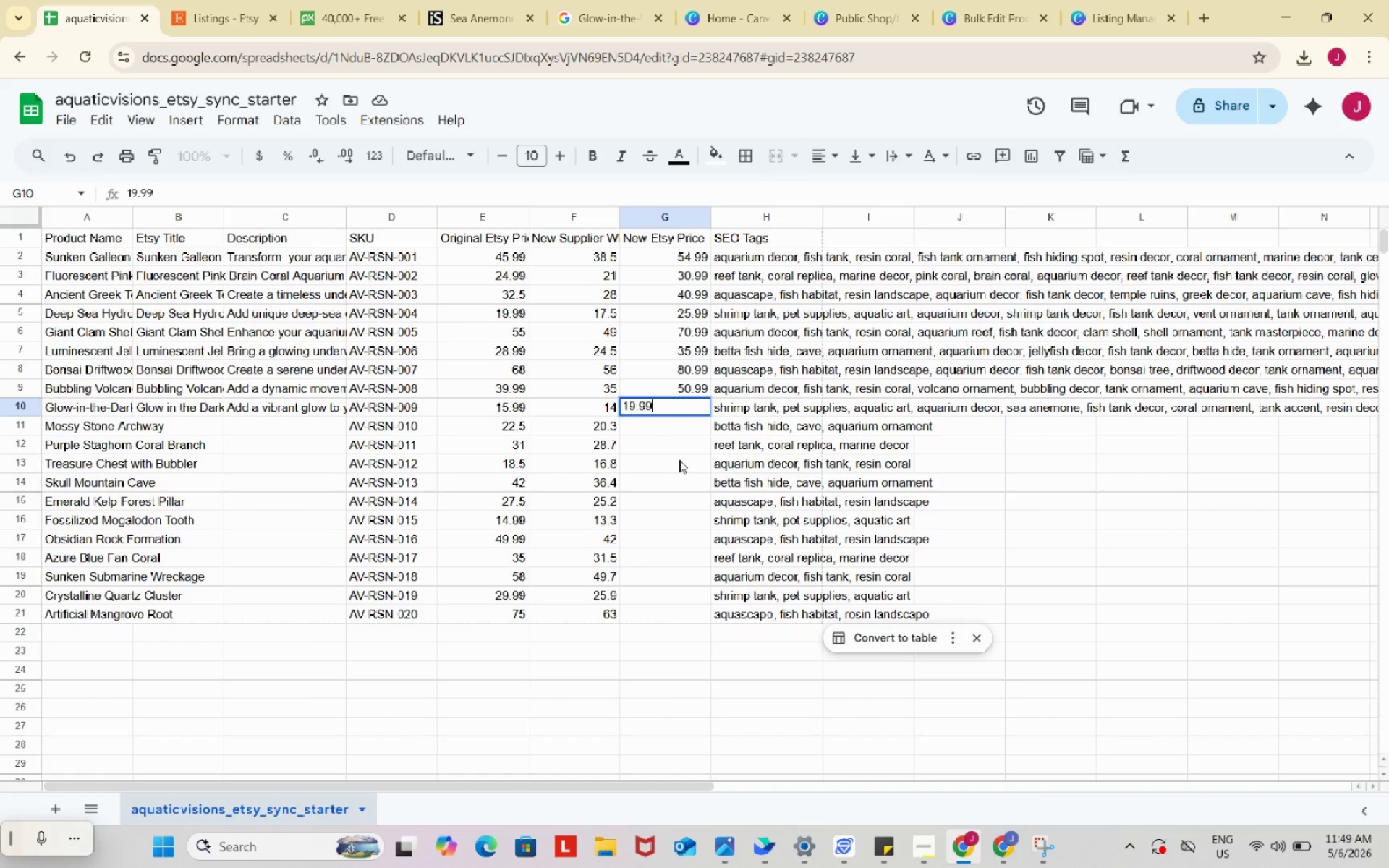 
wait(9.16)
 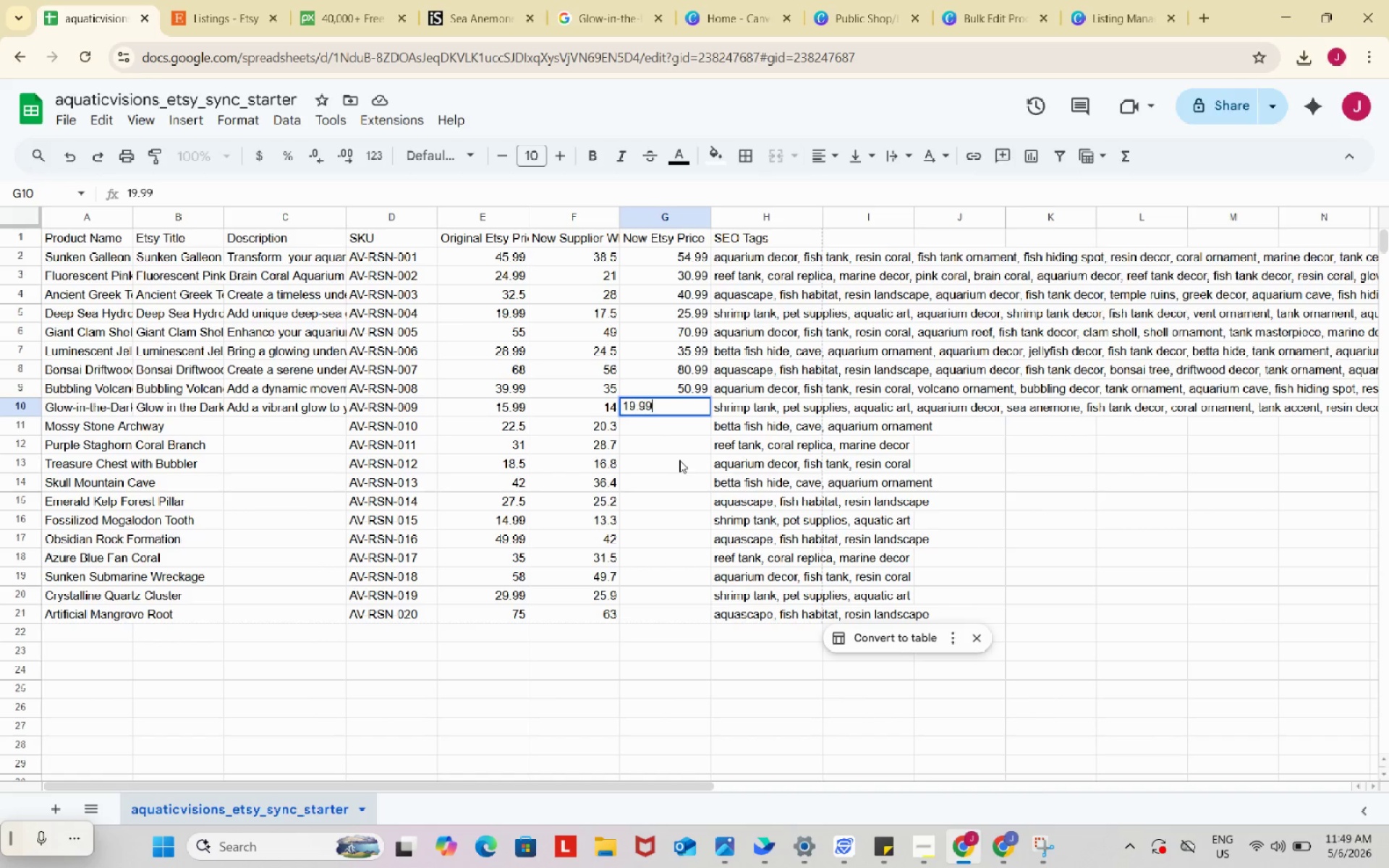 
left_click([679, 460])
 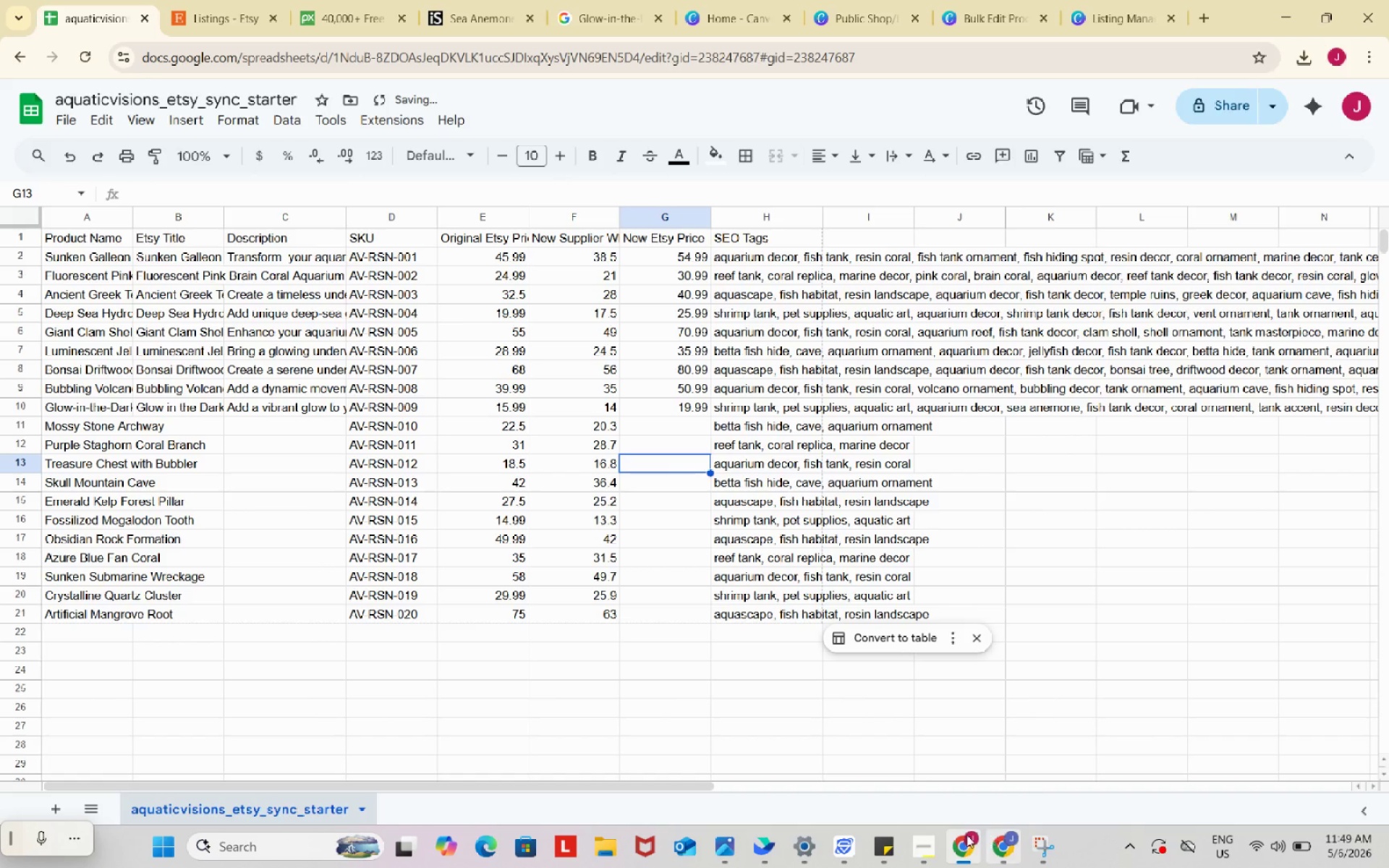 
left_click([925, 848])